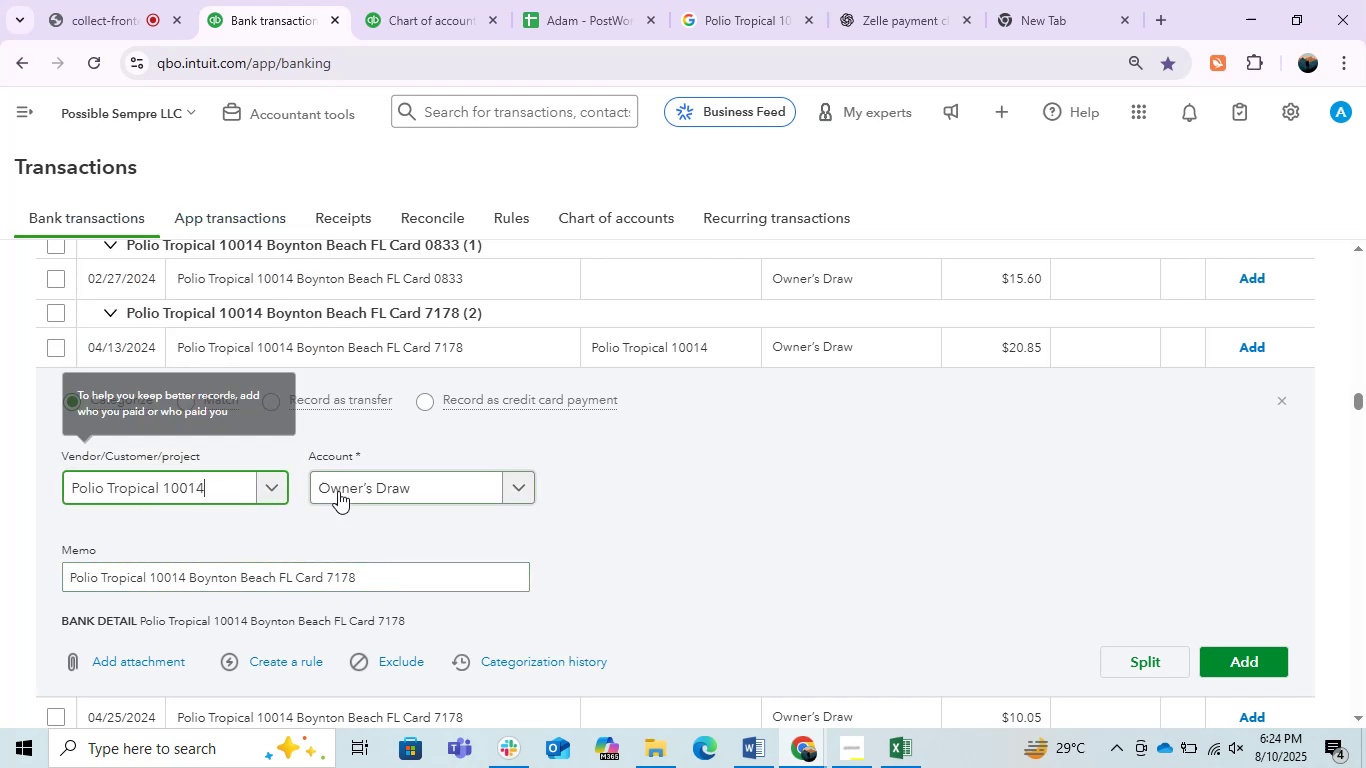 
left_click([388, 490])
 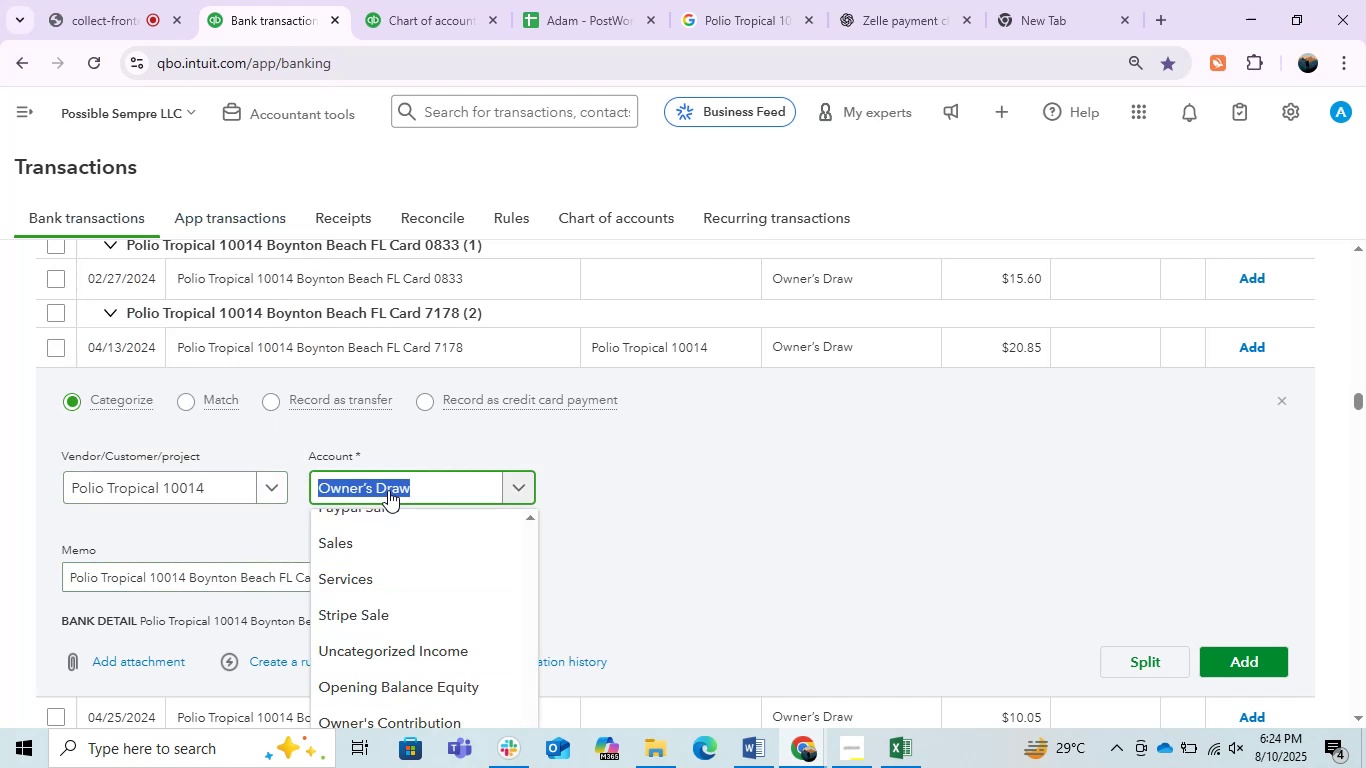 
type(meals)
 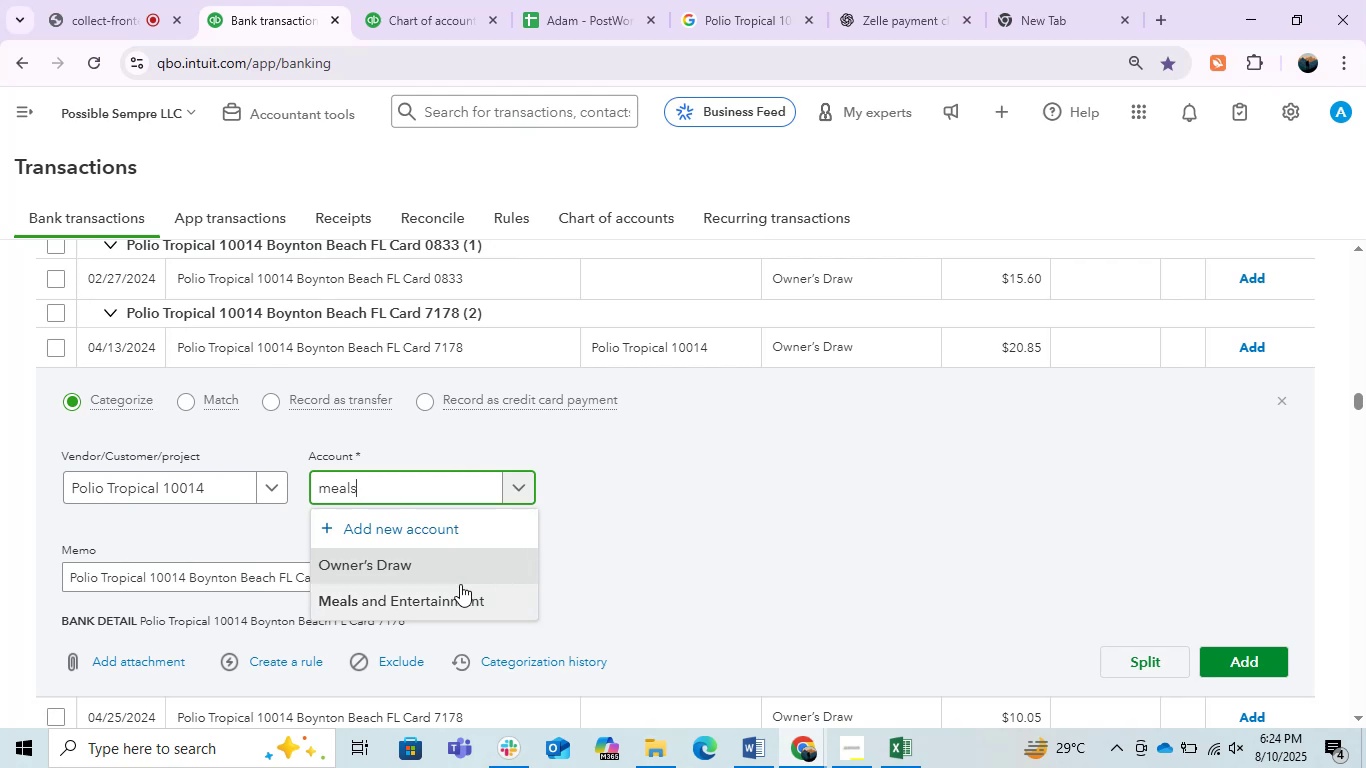 
left_click([431, 588])
 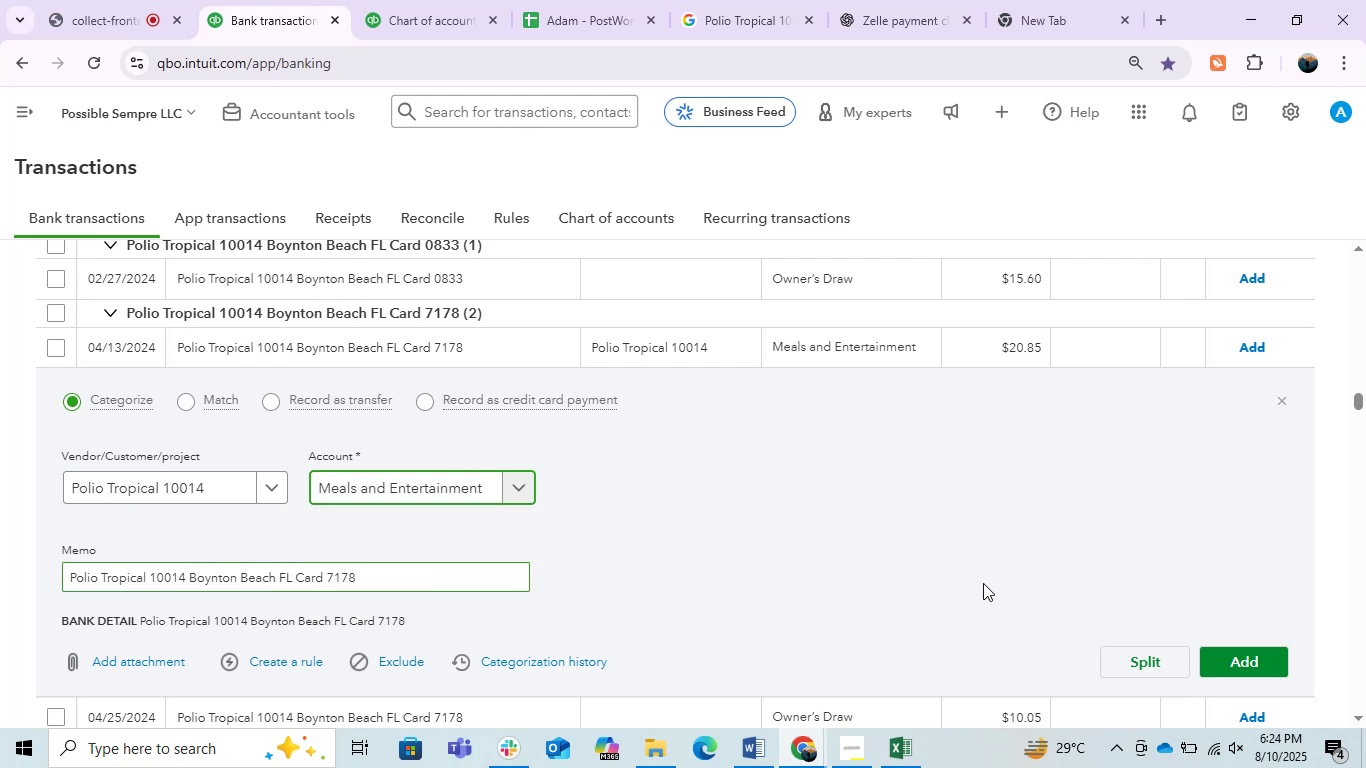 
left_click([1259, 663])
 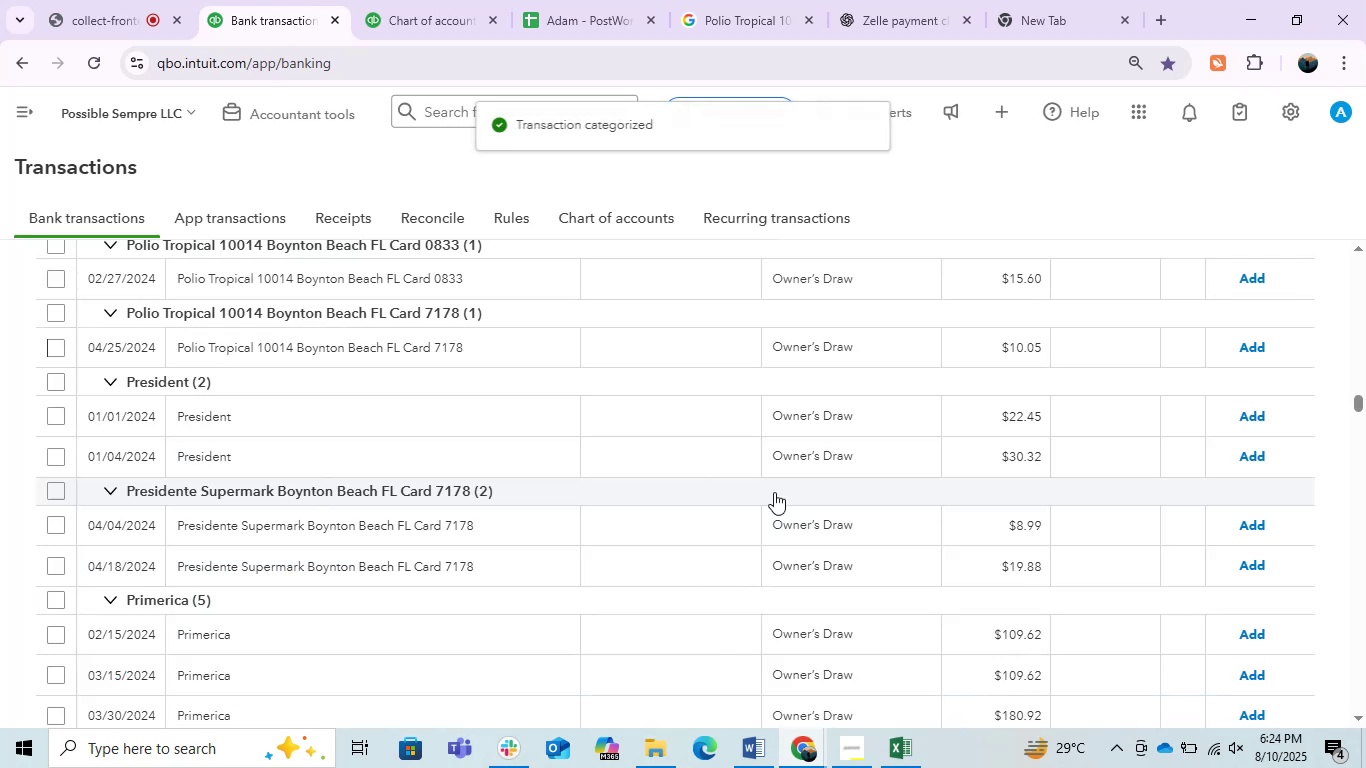 
wait(7.26)
 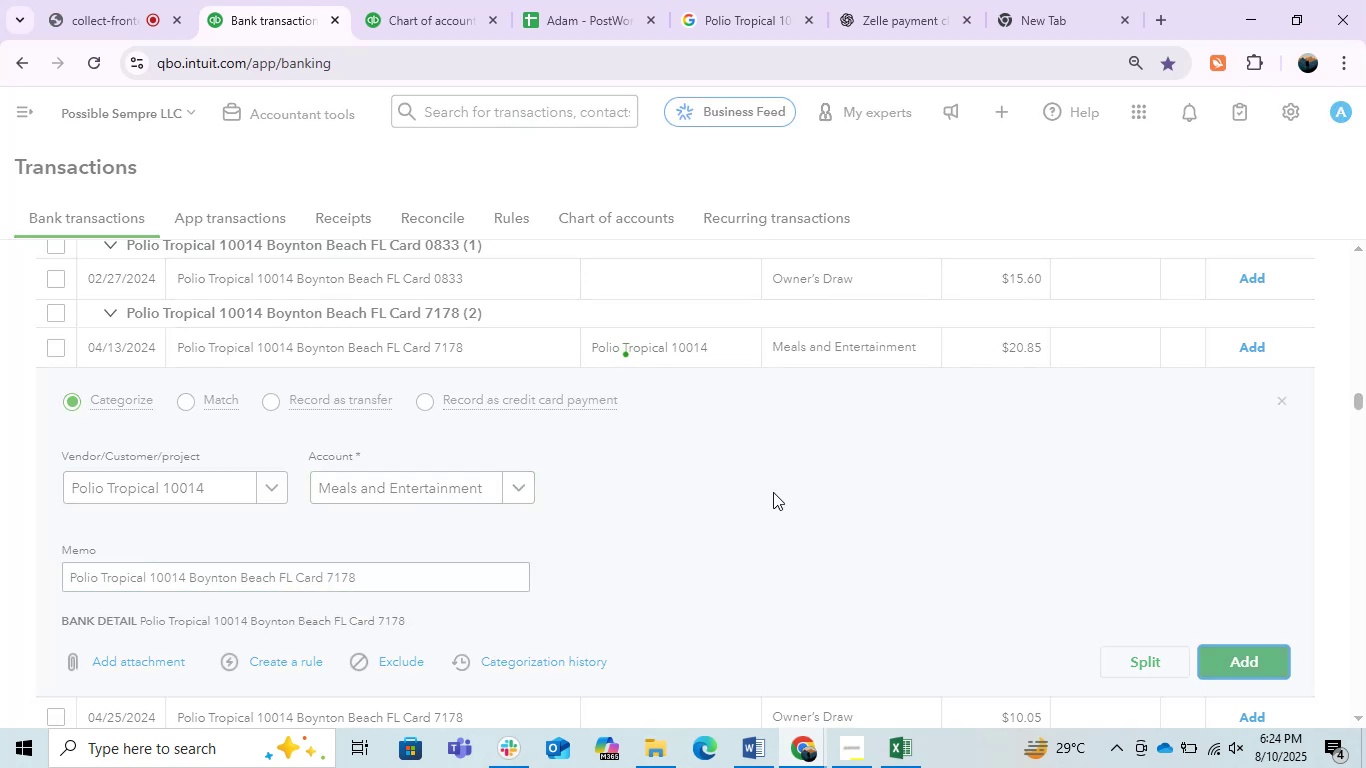 
scroll: coordinate [404, 465], scroll_direction: up, amount: 1.0
 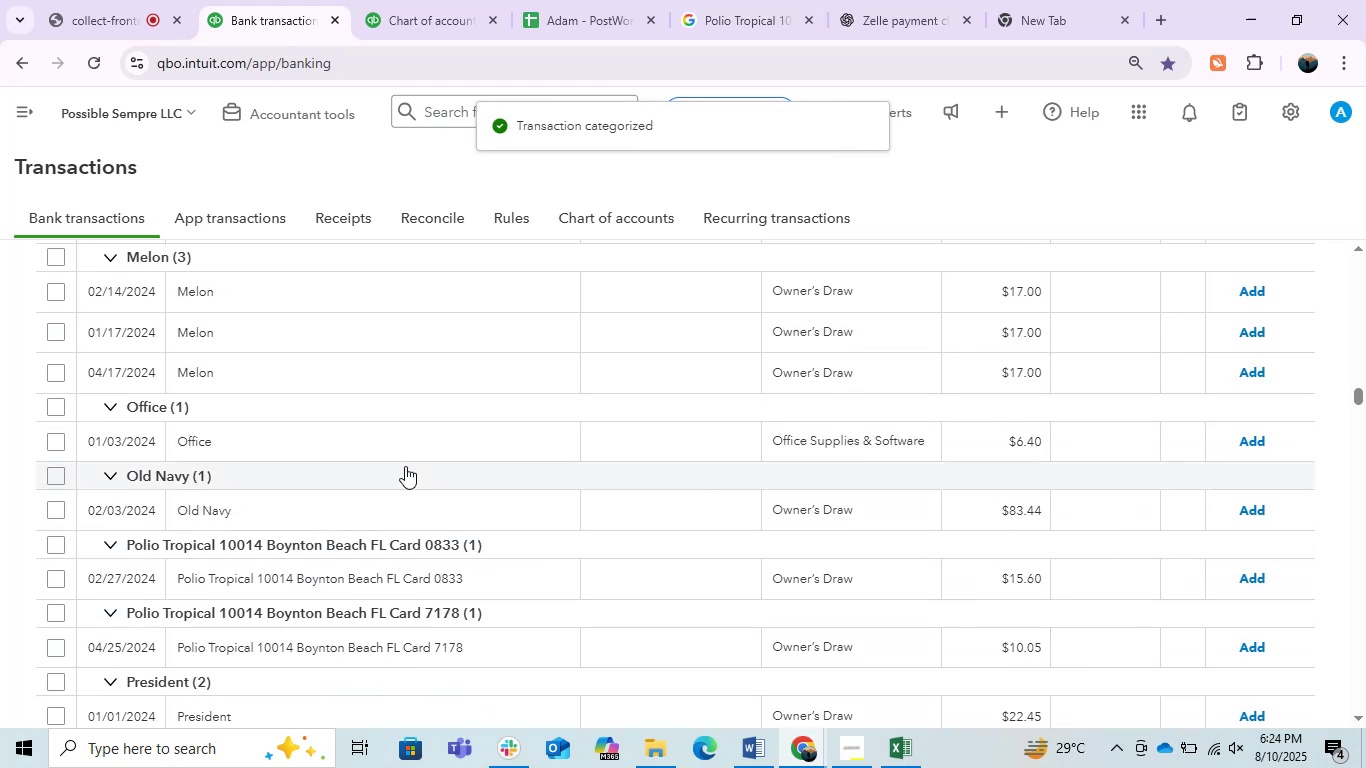 
scroll: coordinate [405, 466], scroll_direction: down, amount: 1.0
 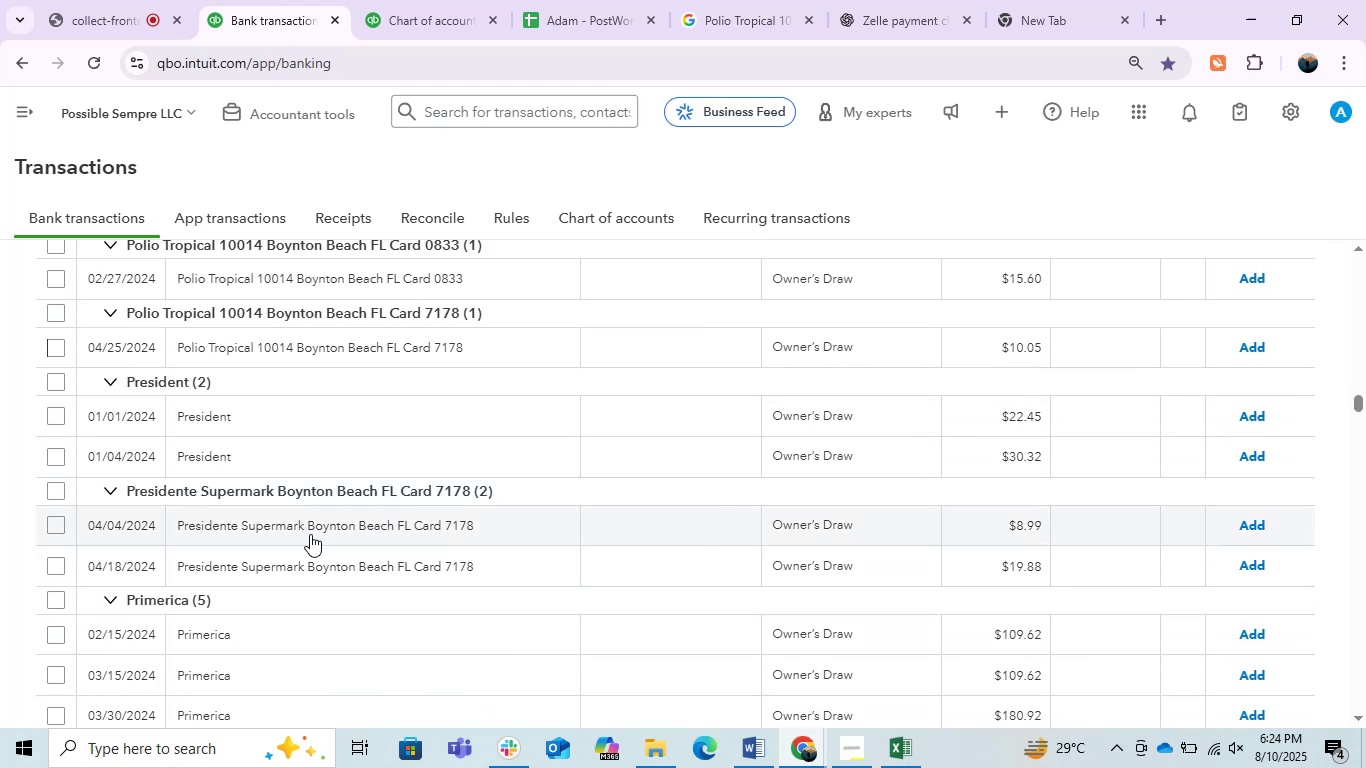 
left_click([426, 253])
 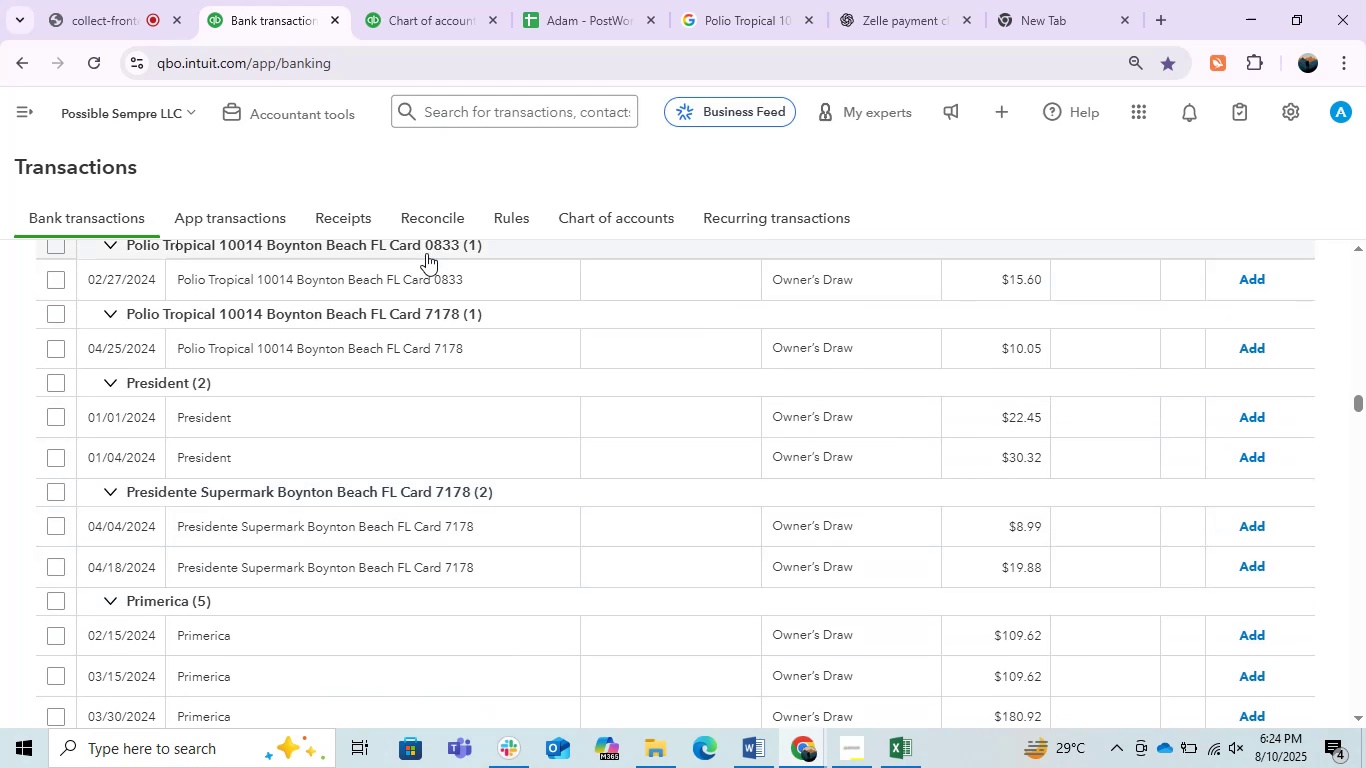 
left_click([416, 266])
 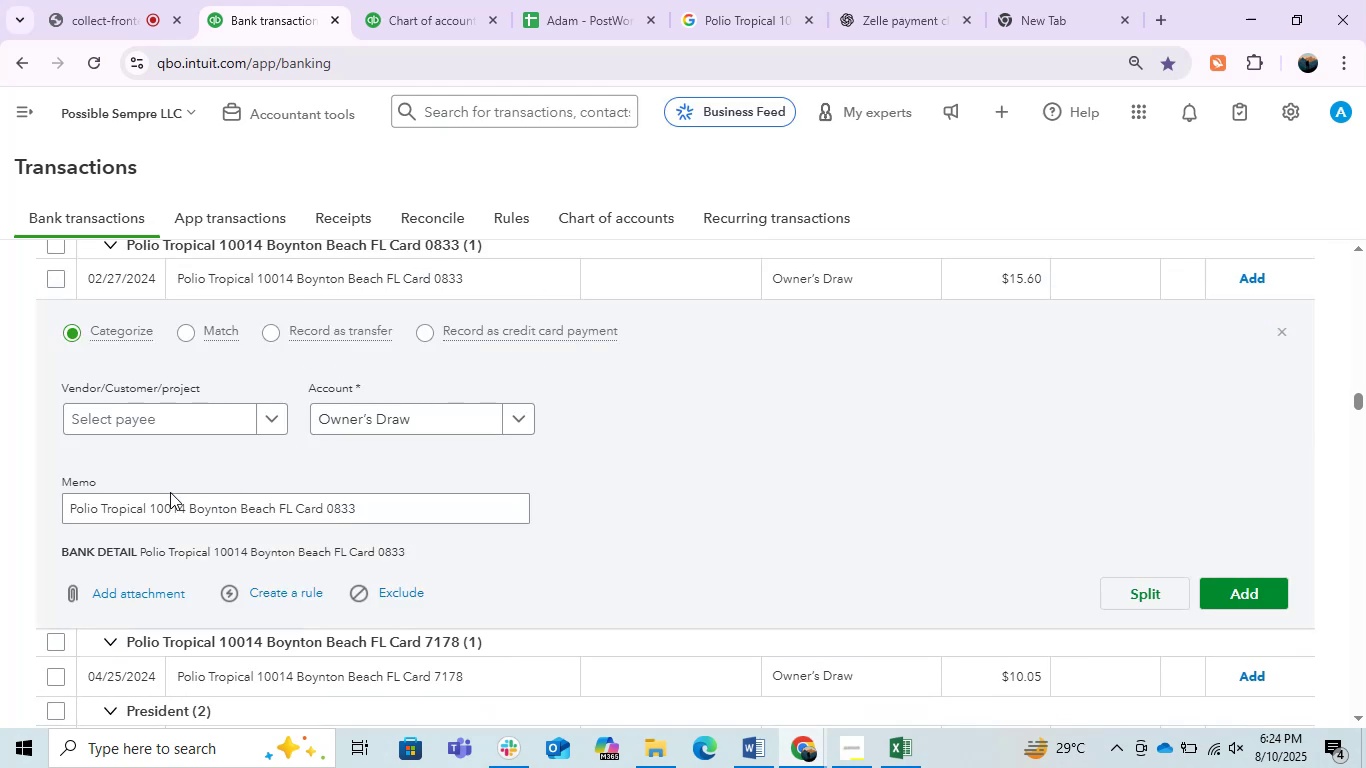 
wait(5.38)
 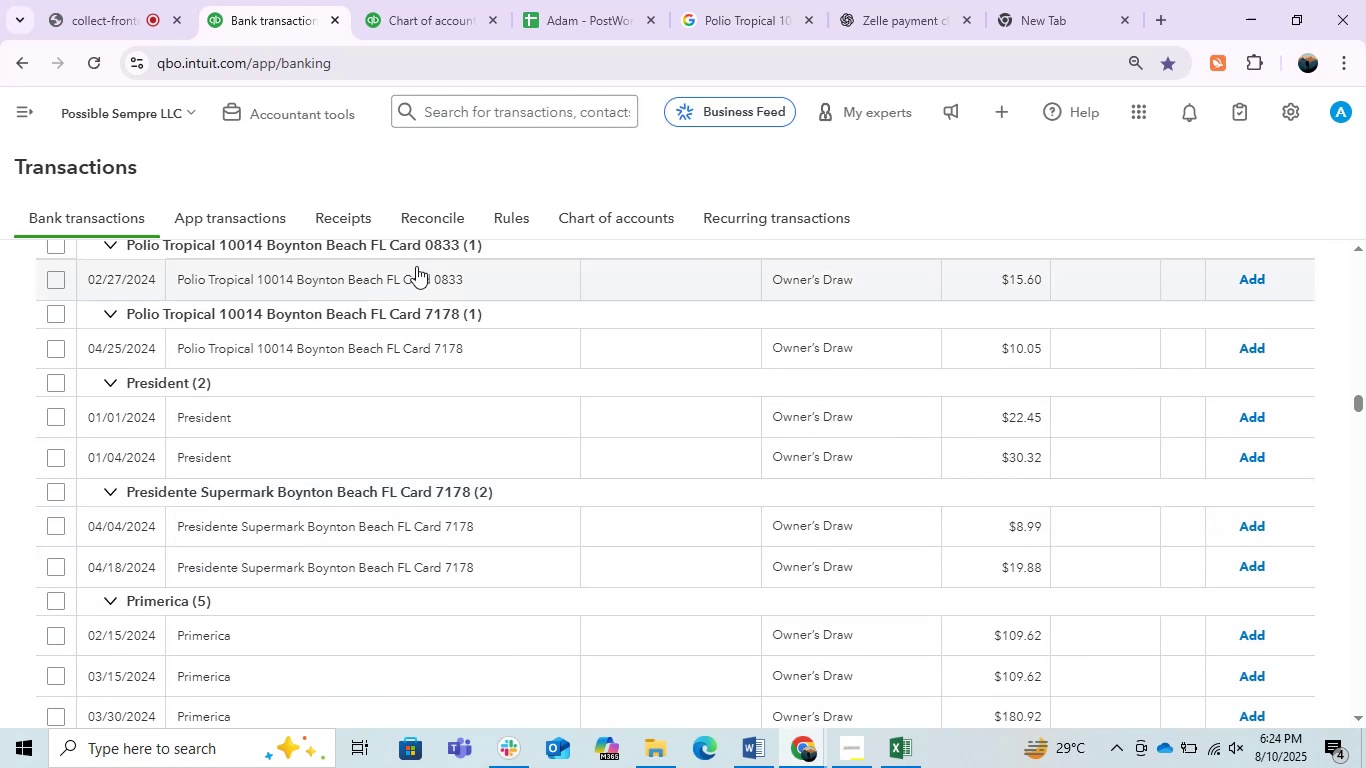 
key(Control+V)
 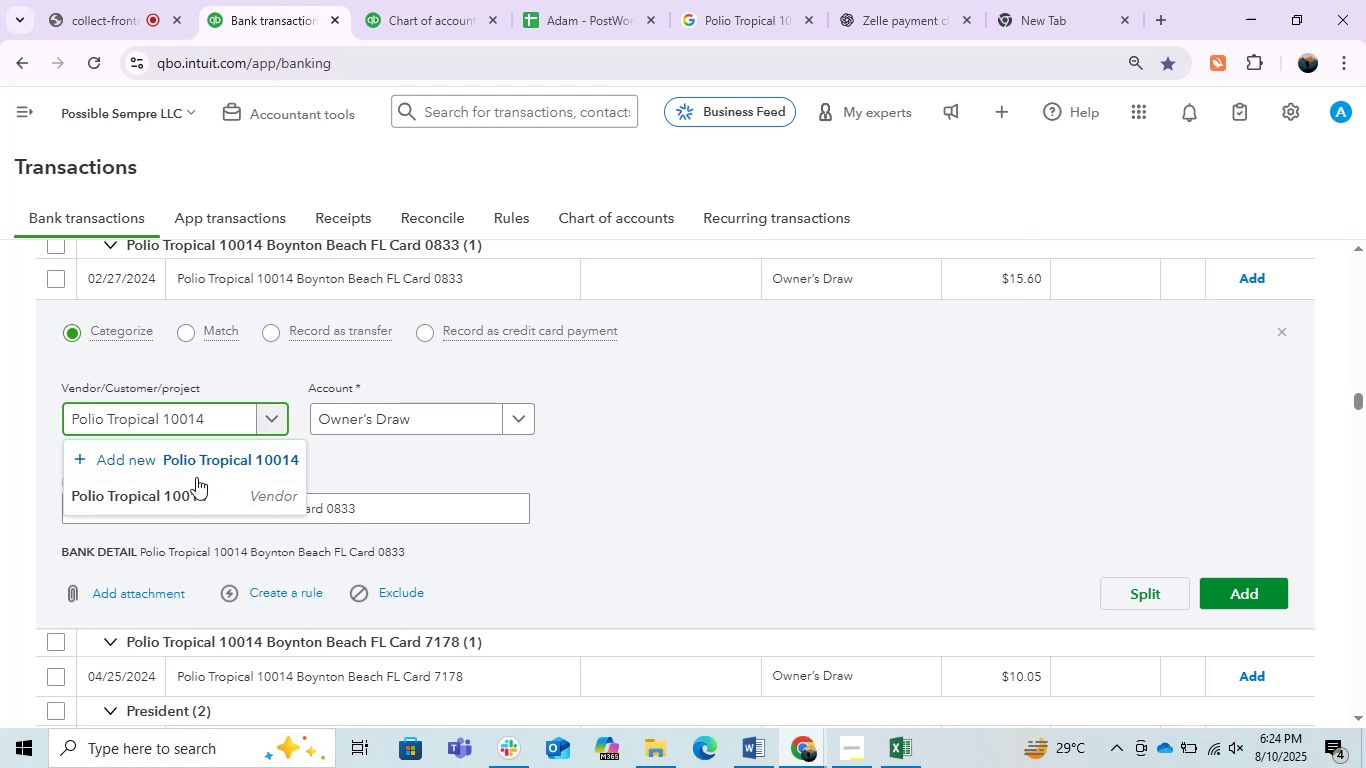 
left_click([190, 491])
 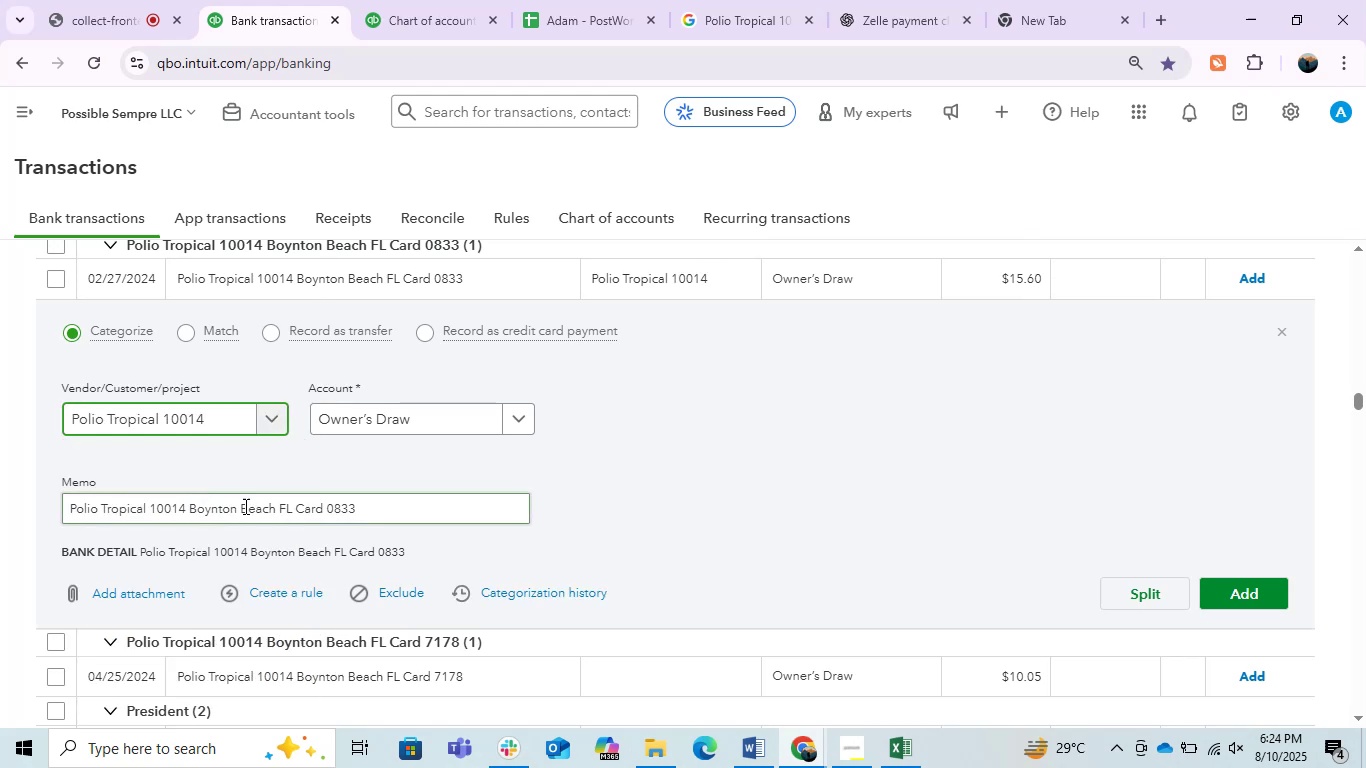 
left_click([399, 421])
 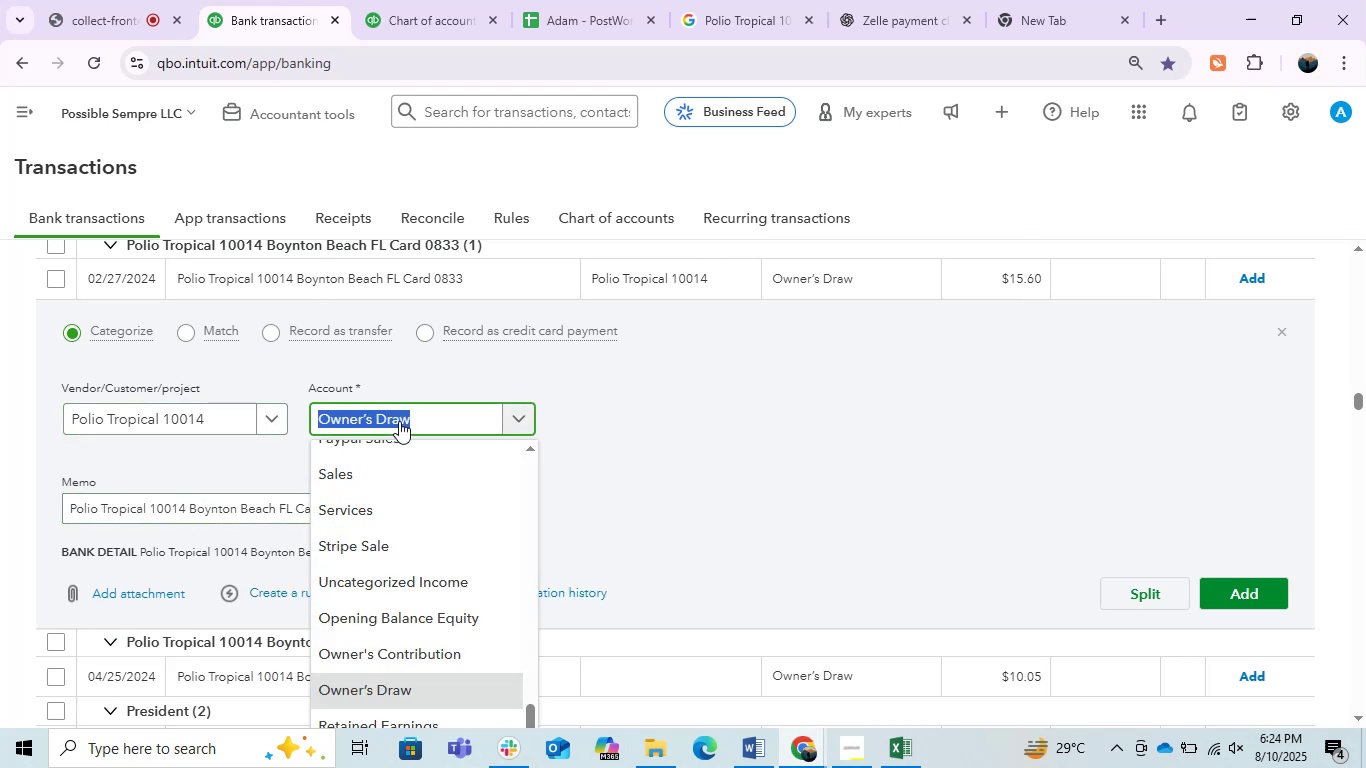 
type(meals)
 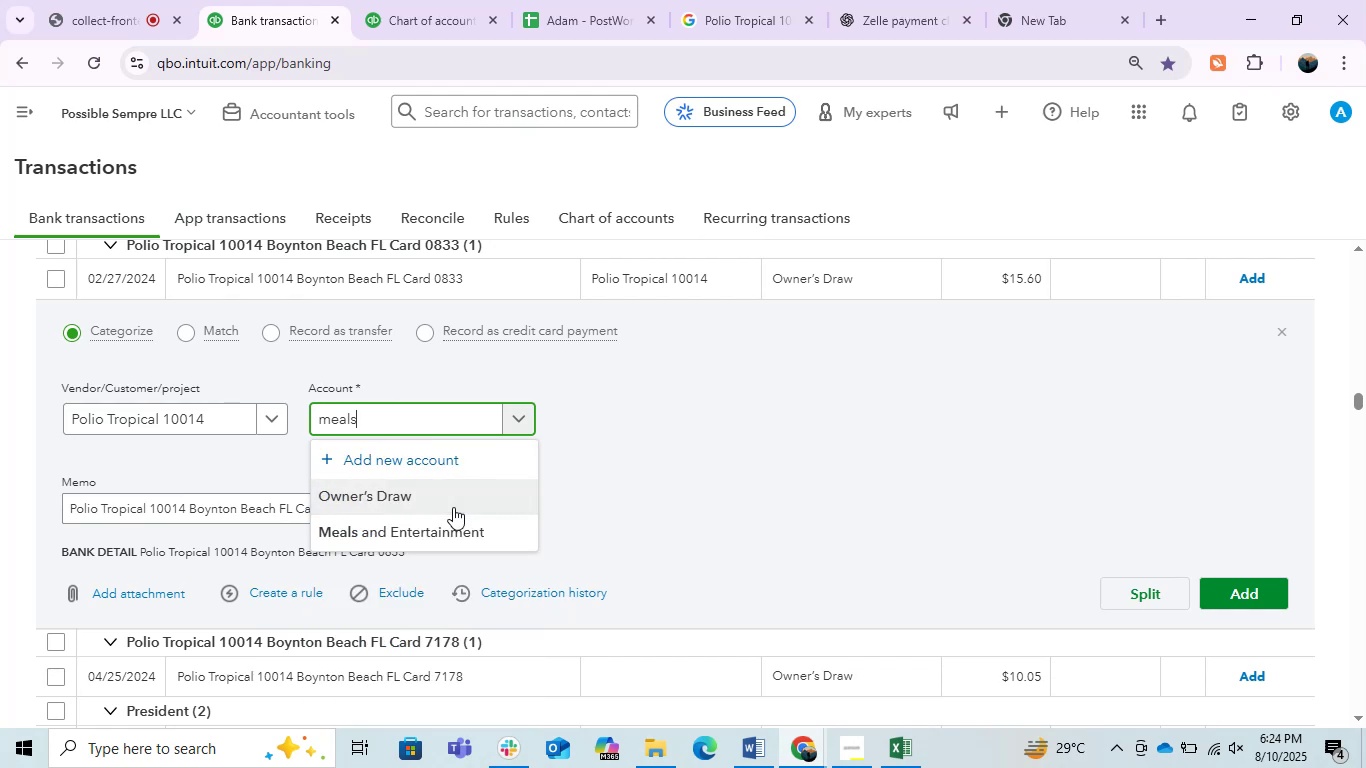 
left_click([438, 515])
 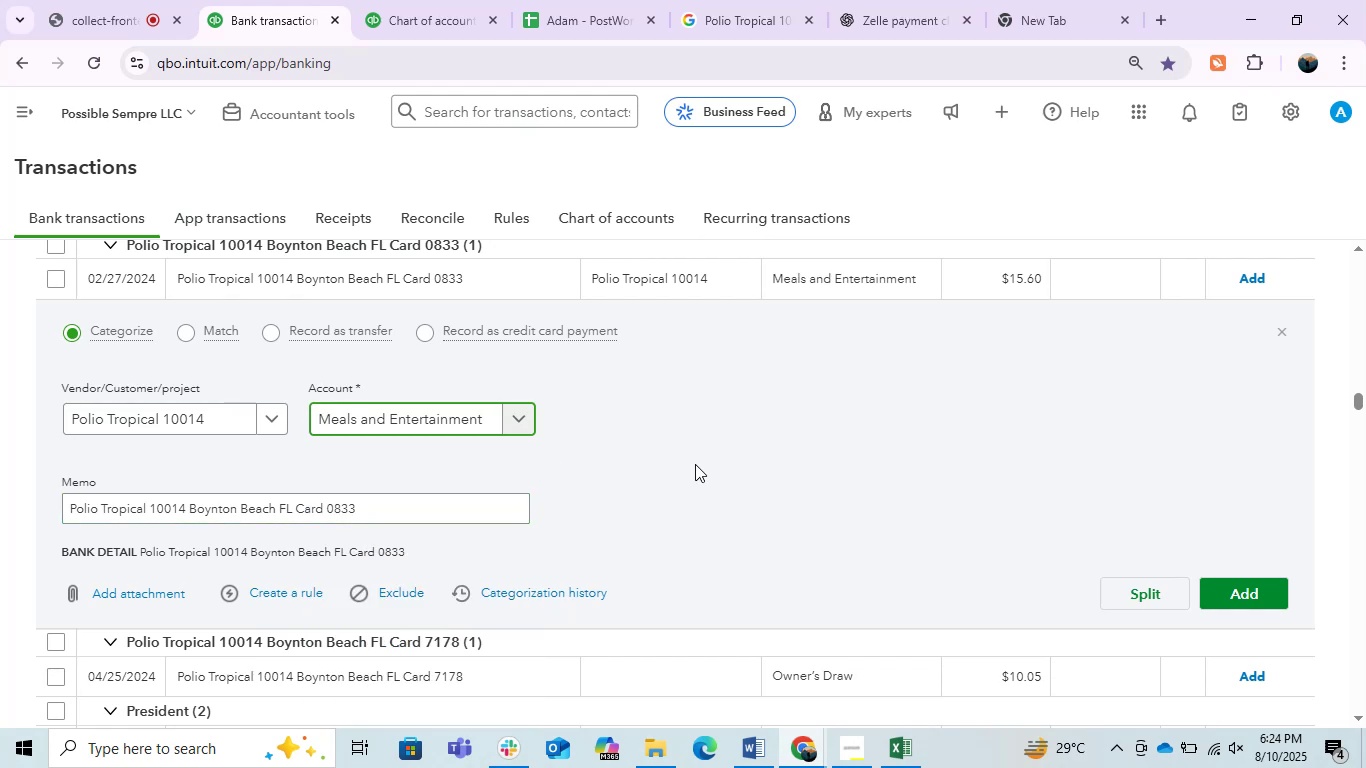 
left_click([1259, 588])
 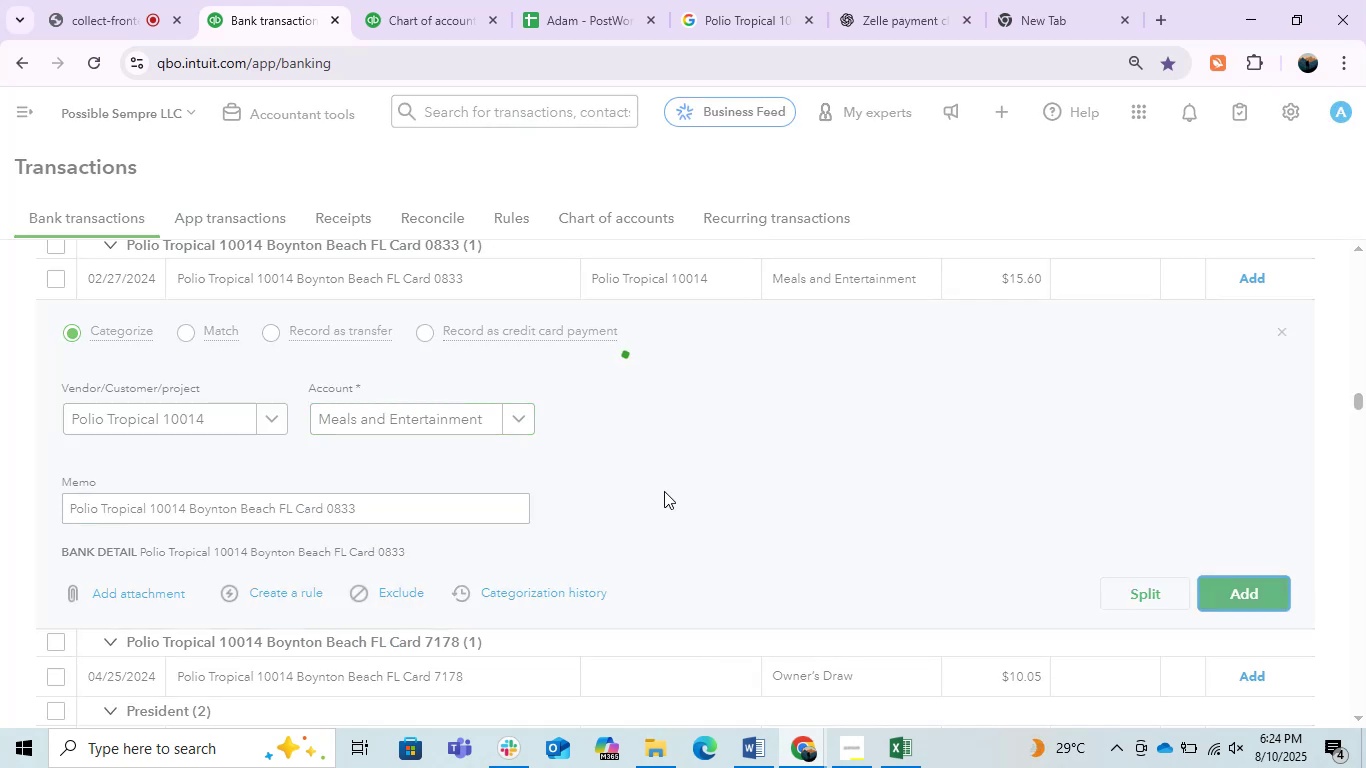 
wait(8.12)
 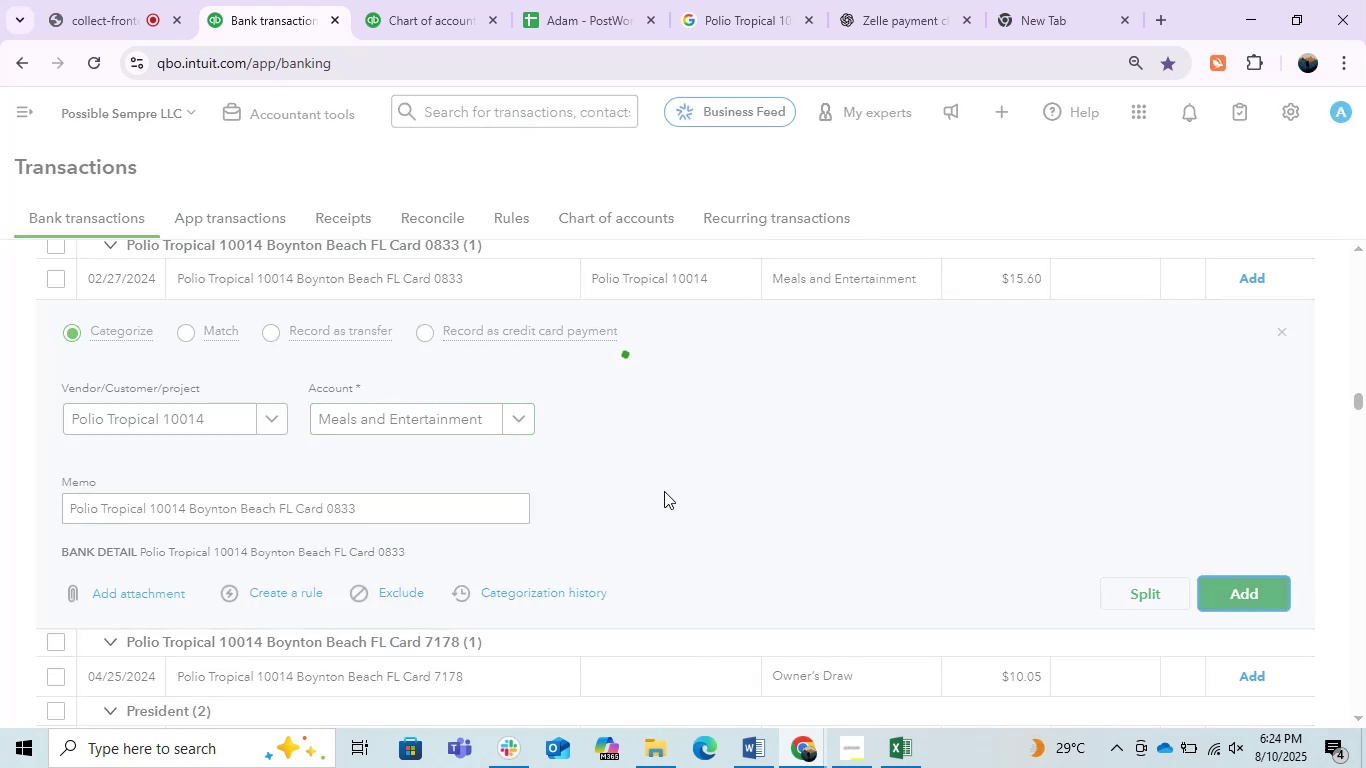 
left_click([416, 281])
 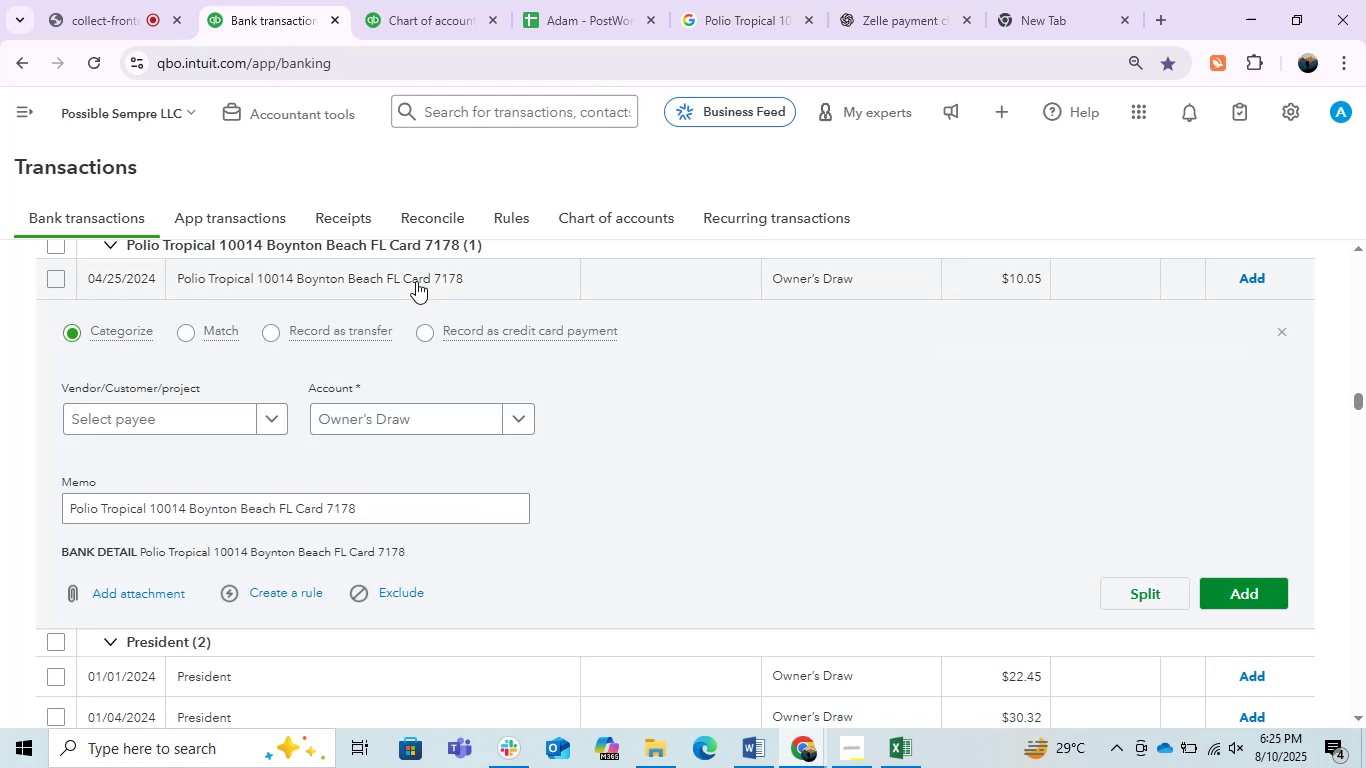 
left_click([184, 424])
 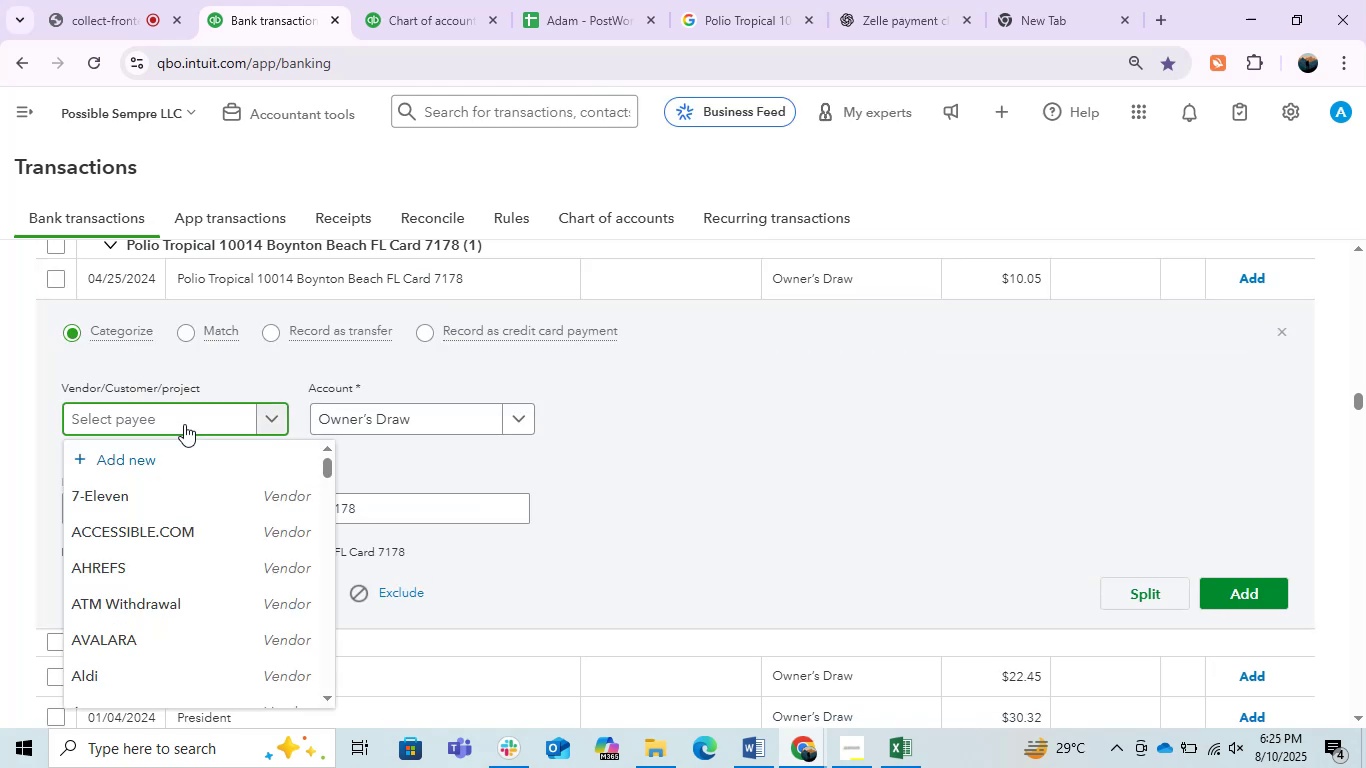 
key(Control+V)
 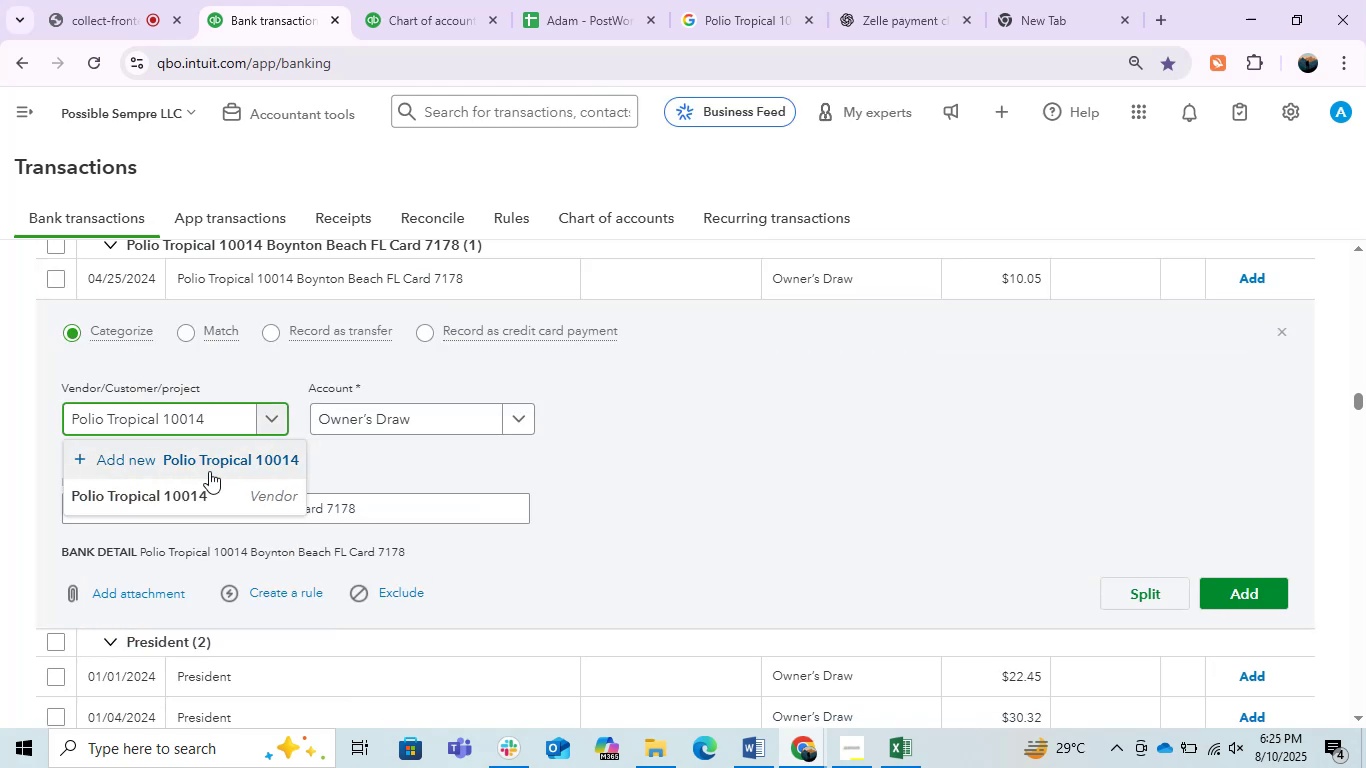 
left_click([182, 498])
 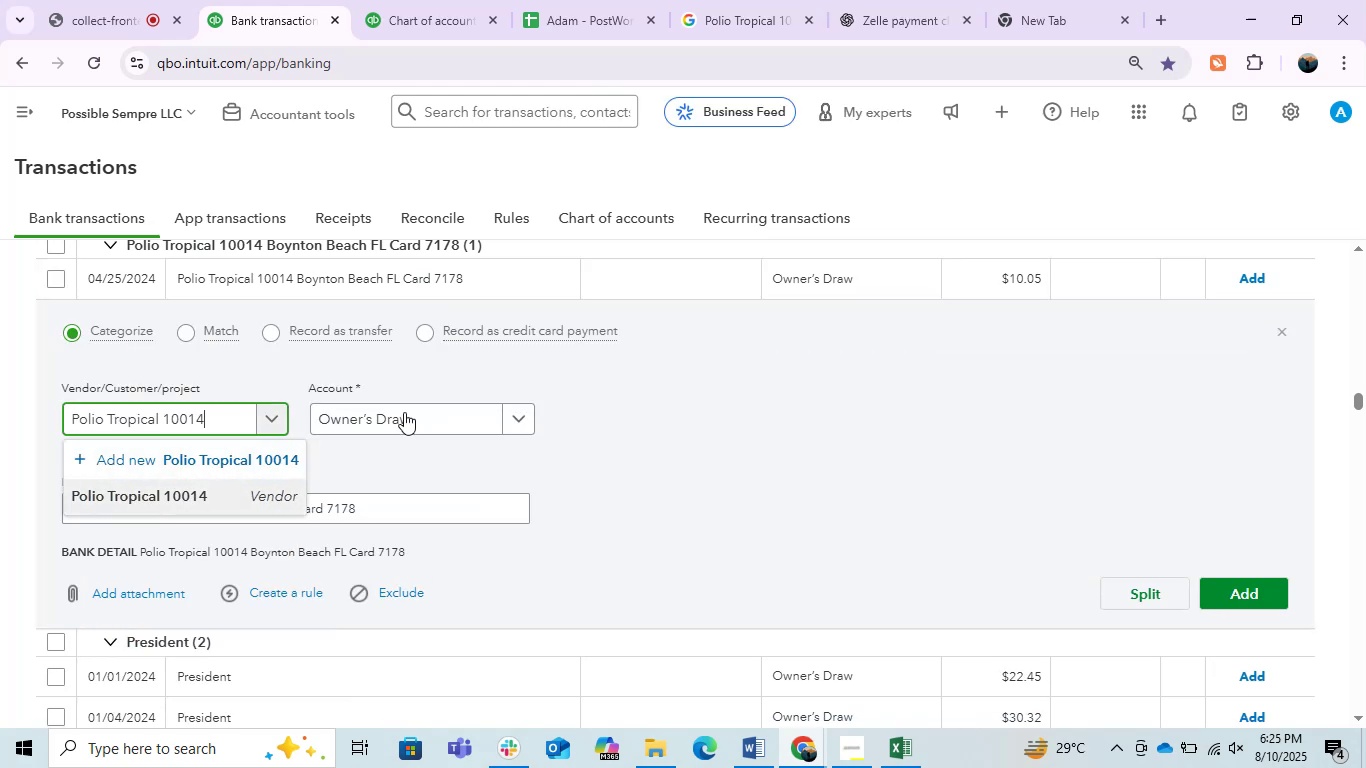 
left_click([404, 412])
 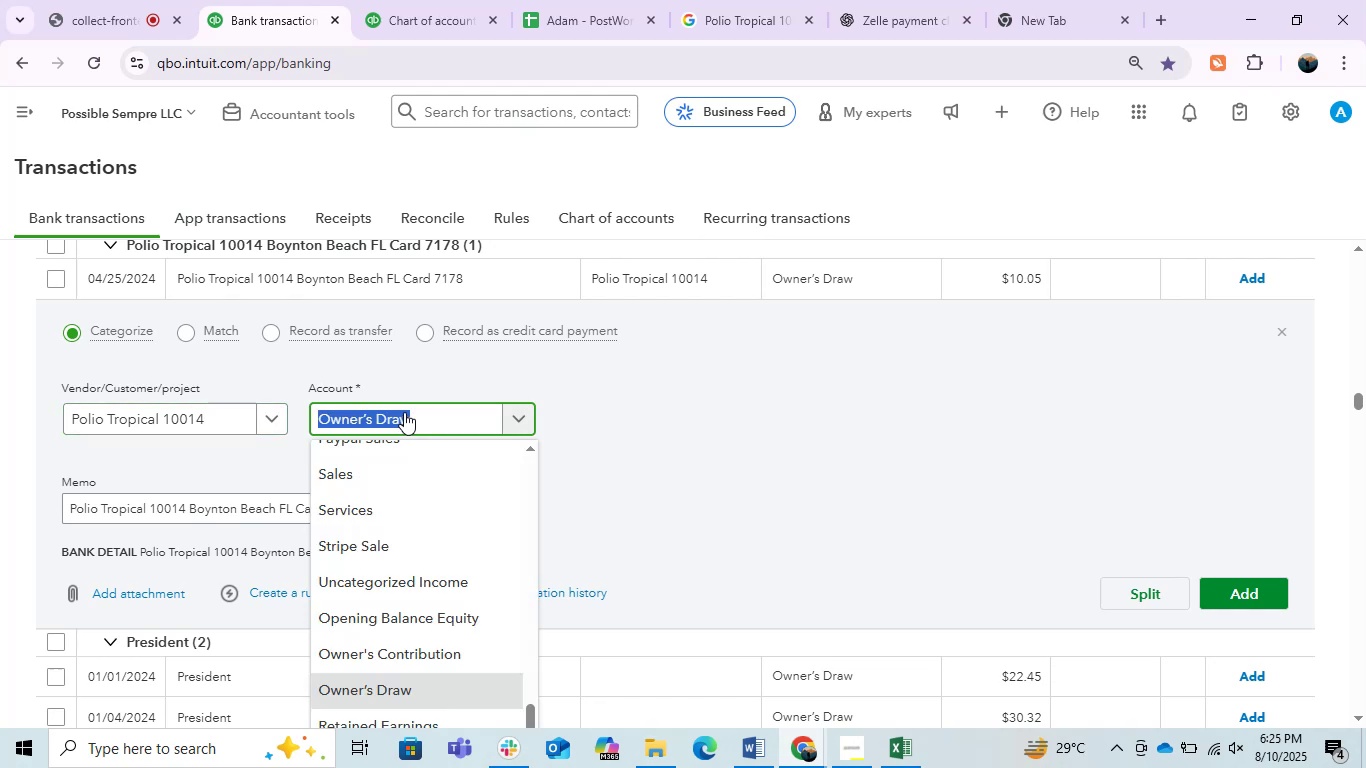 
type(mea)
 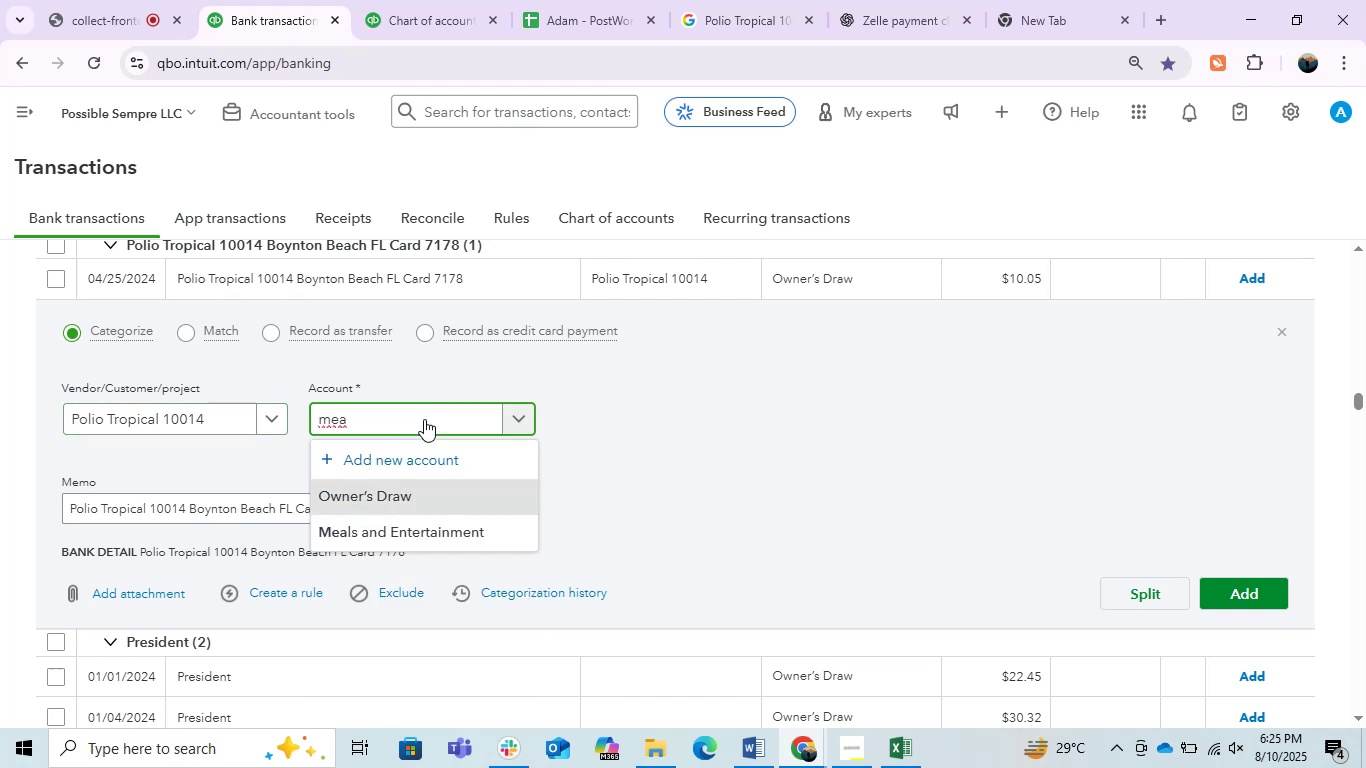 
left_click([404, 531])
 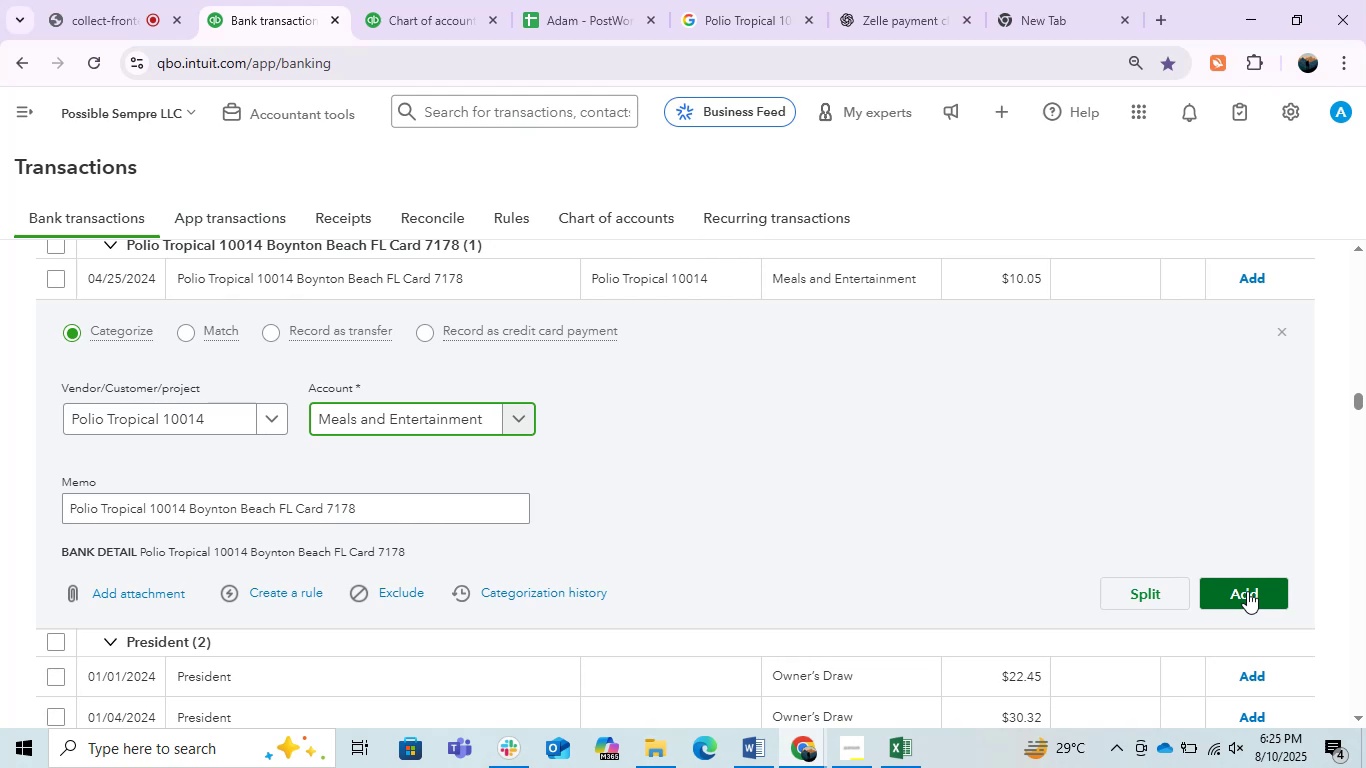 
wait(7.46)
 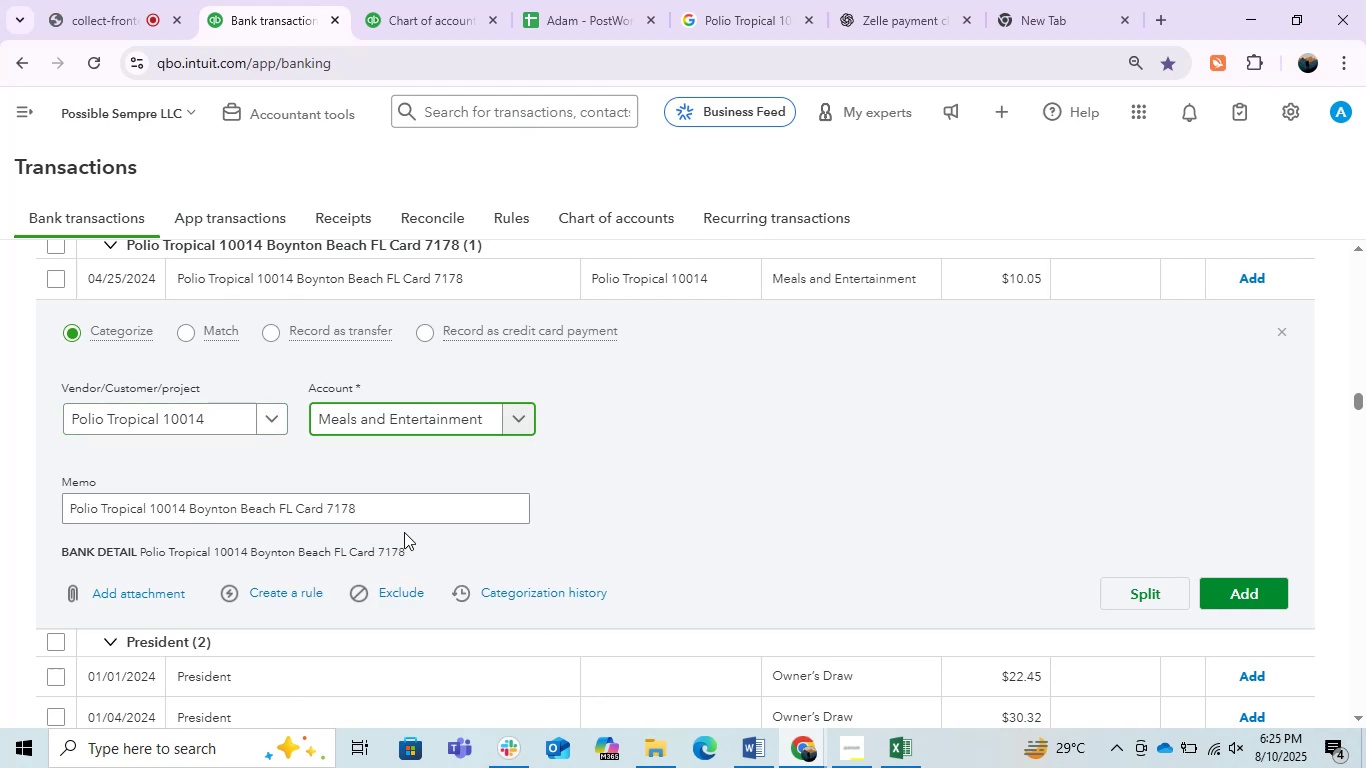 
left_click([1247, 591])
 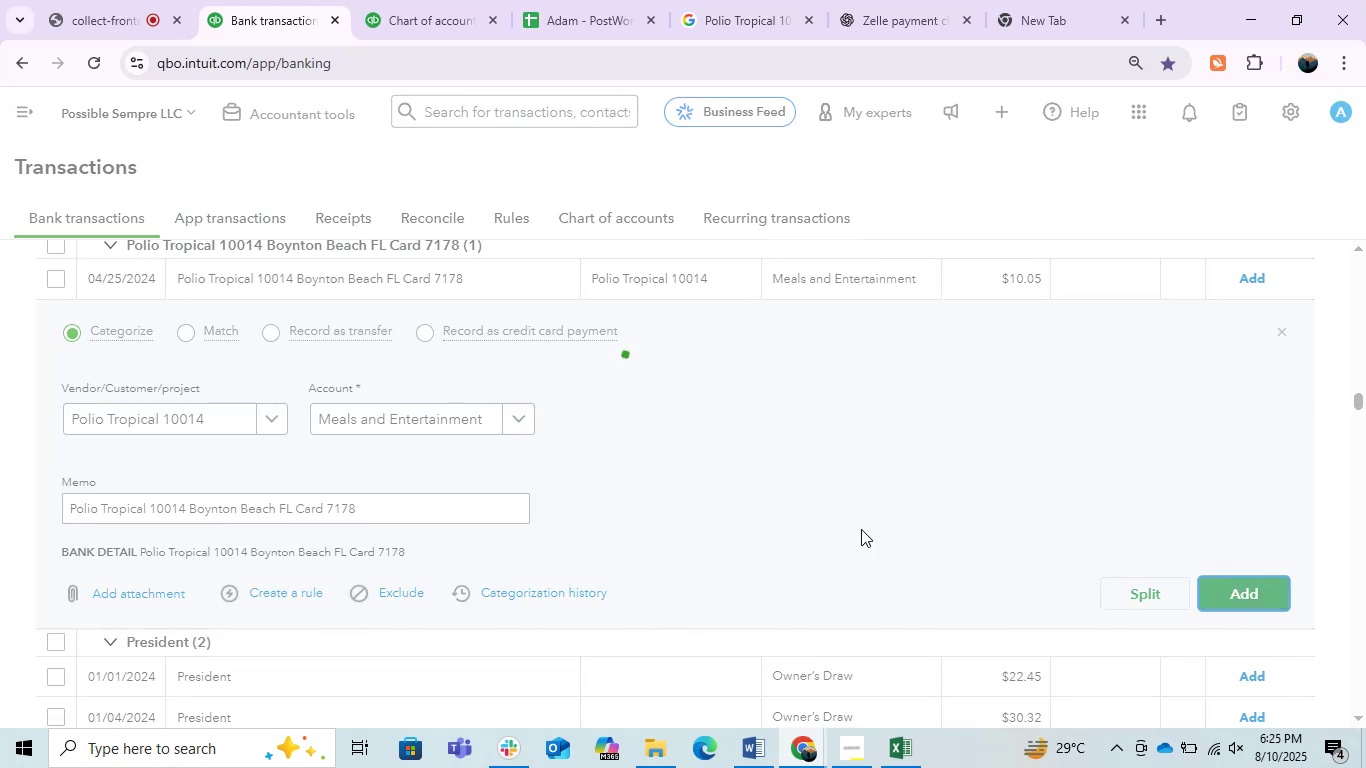 
wait(5.72)
 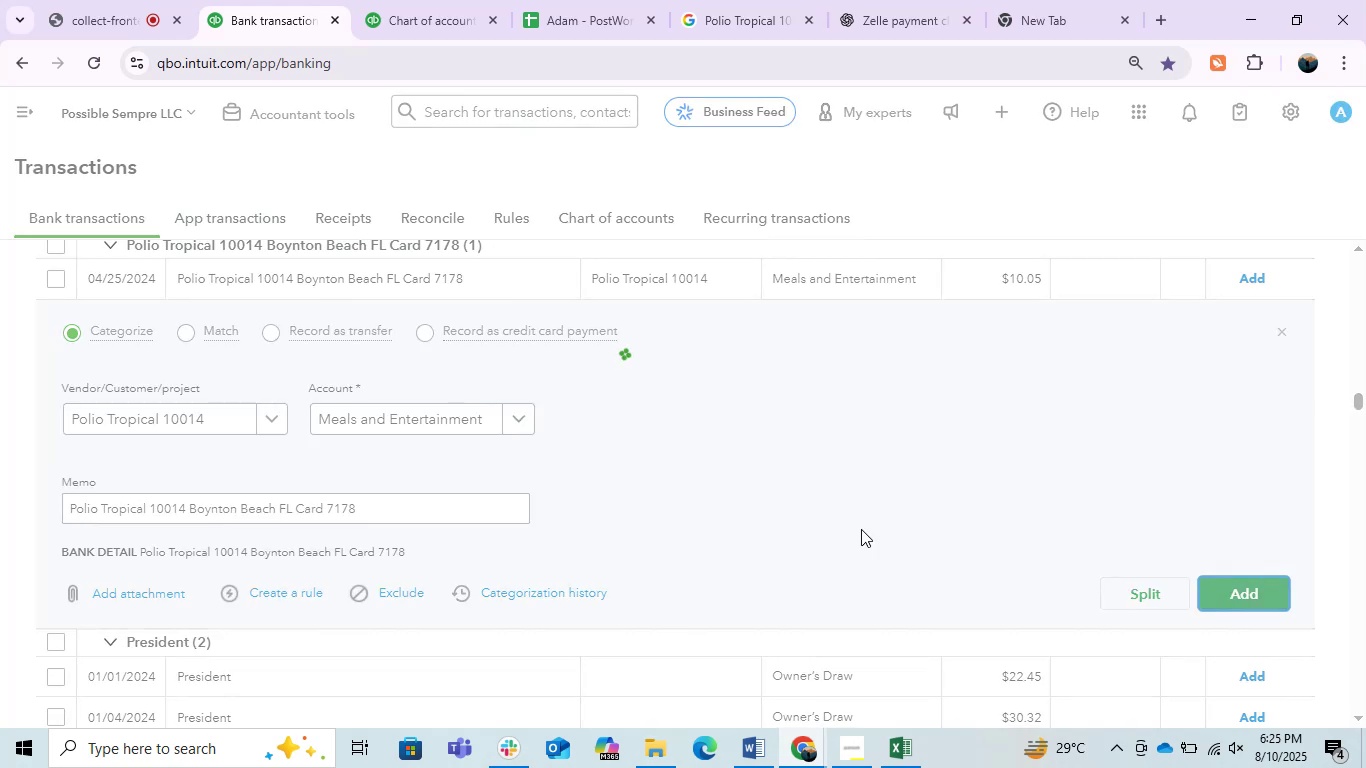 
scroll: coordinate [861, 529], scroll_direction: up, amount: 1.0
 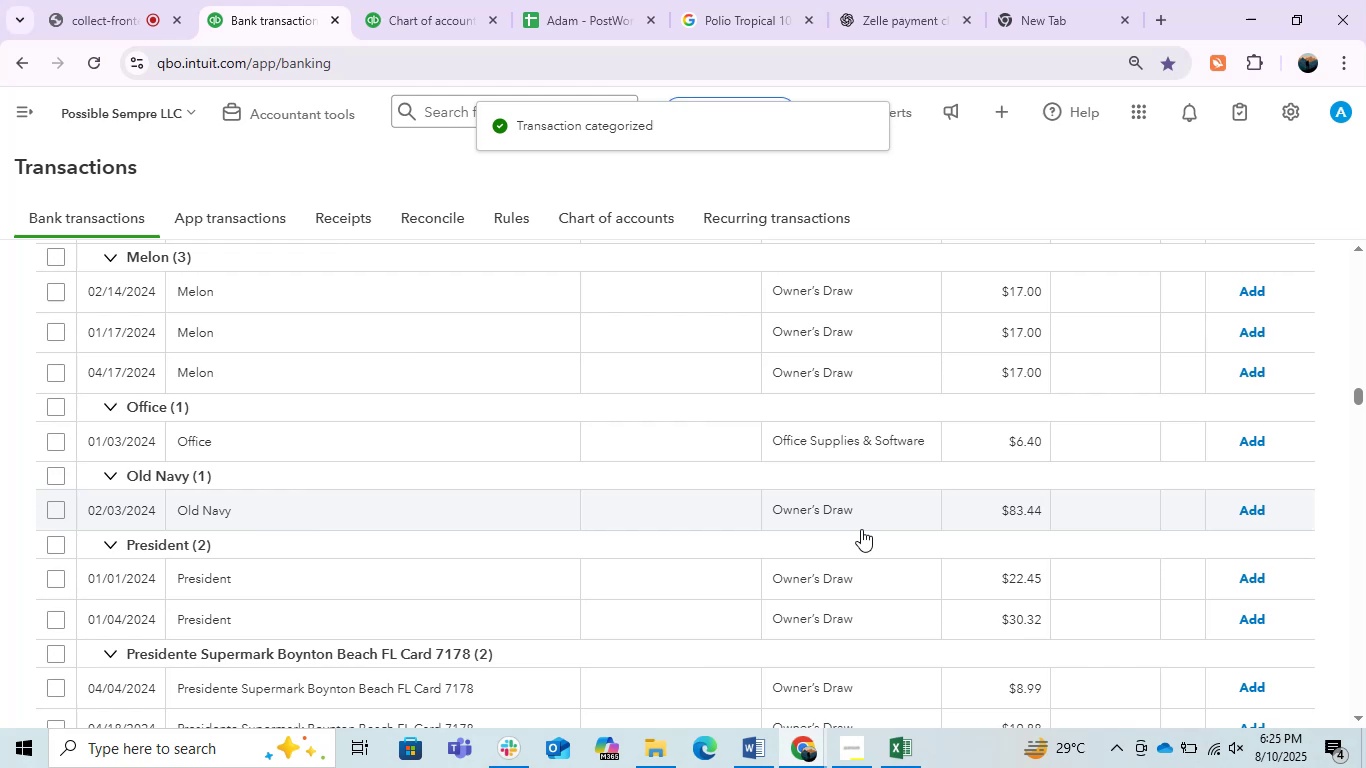 
left_click([490, 436])
 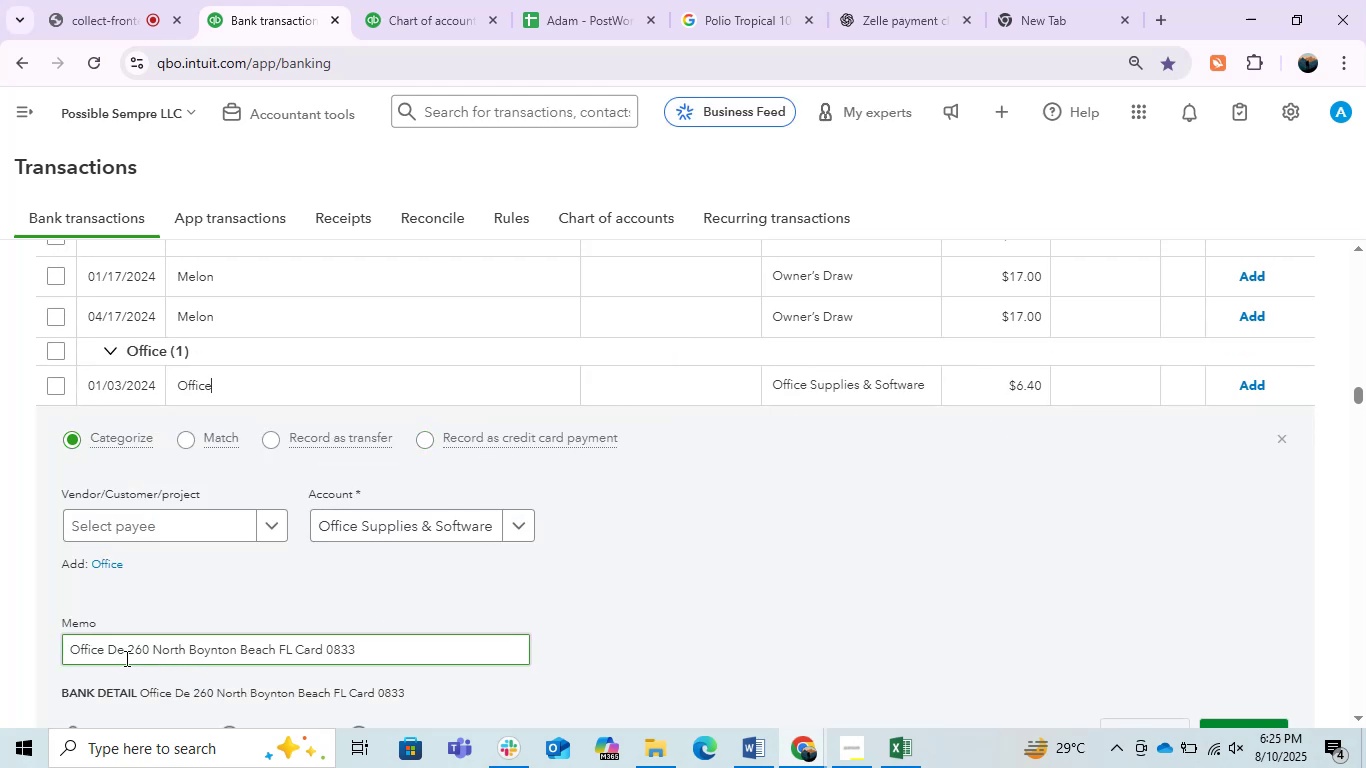 
left_click_drag(start_coordinate=[104, 644], to_coordinate=[36, 643])
 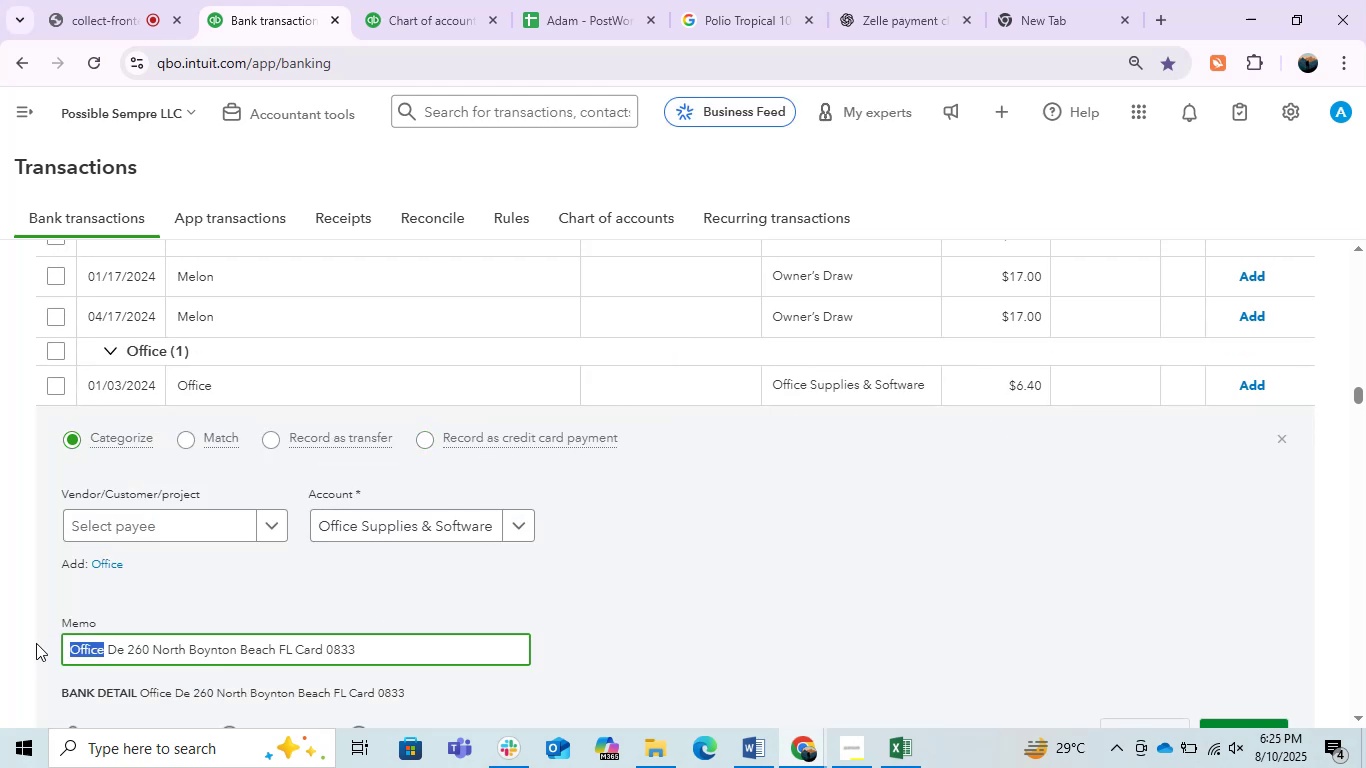 
key(Control+C)
 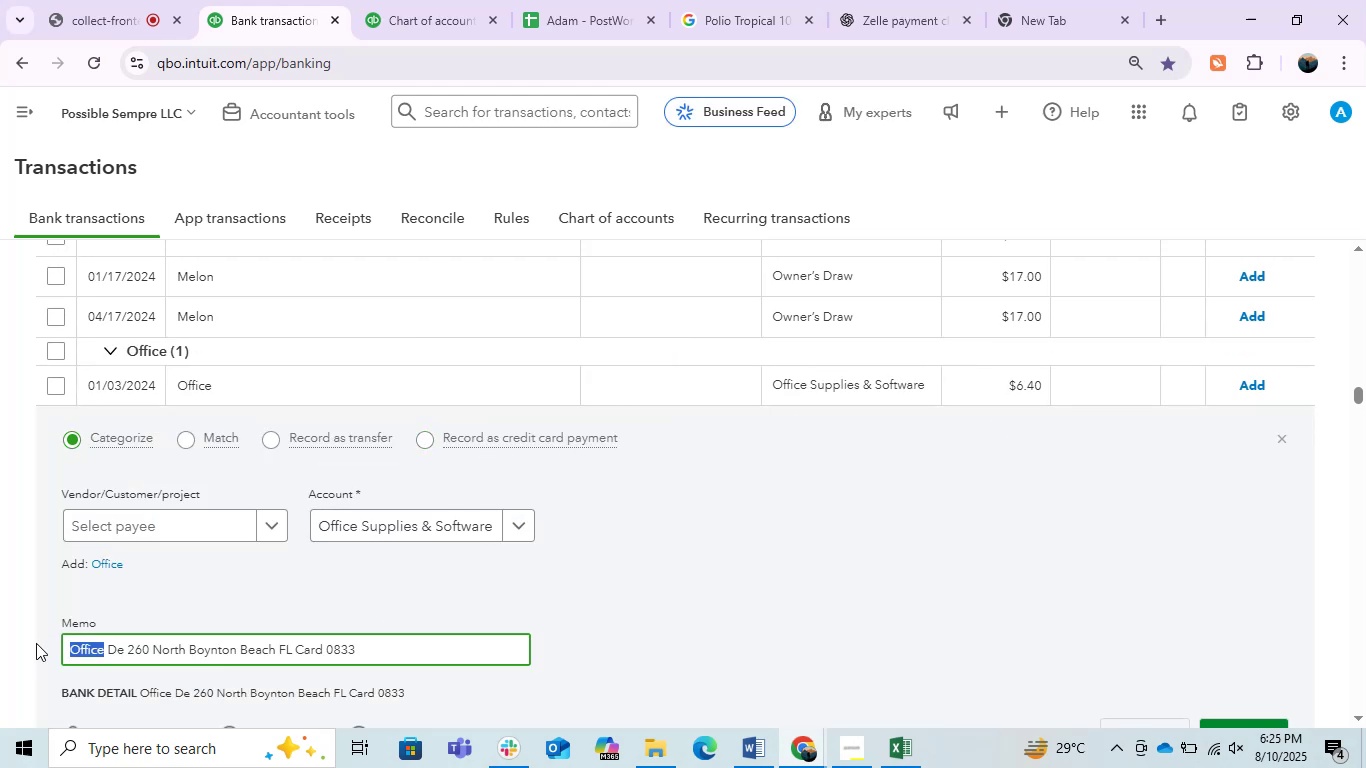 
key(Control+C)
 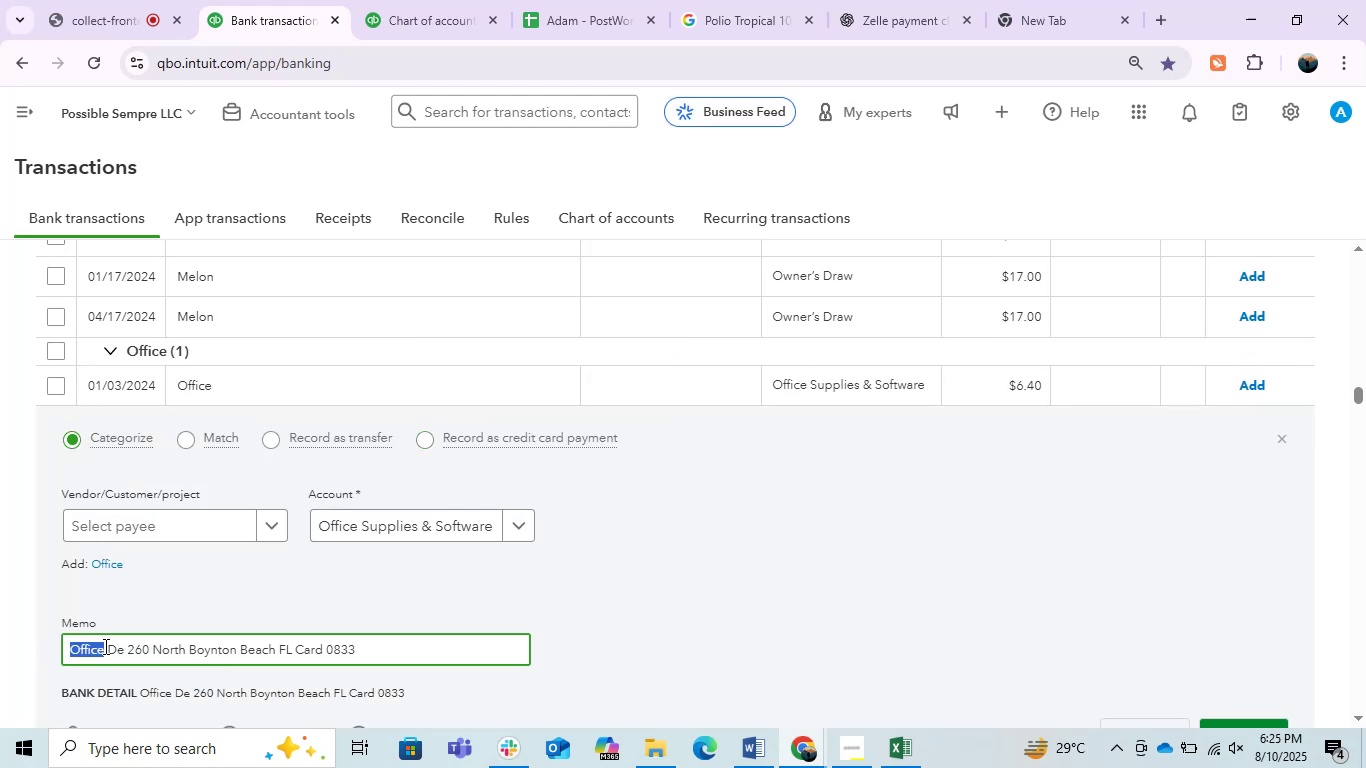 
key(Control+C)
 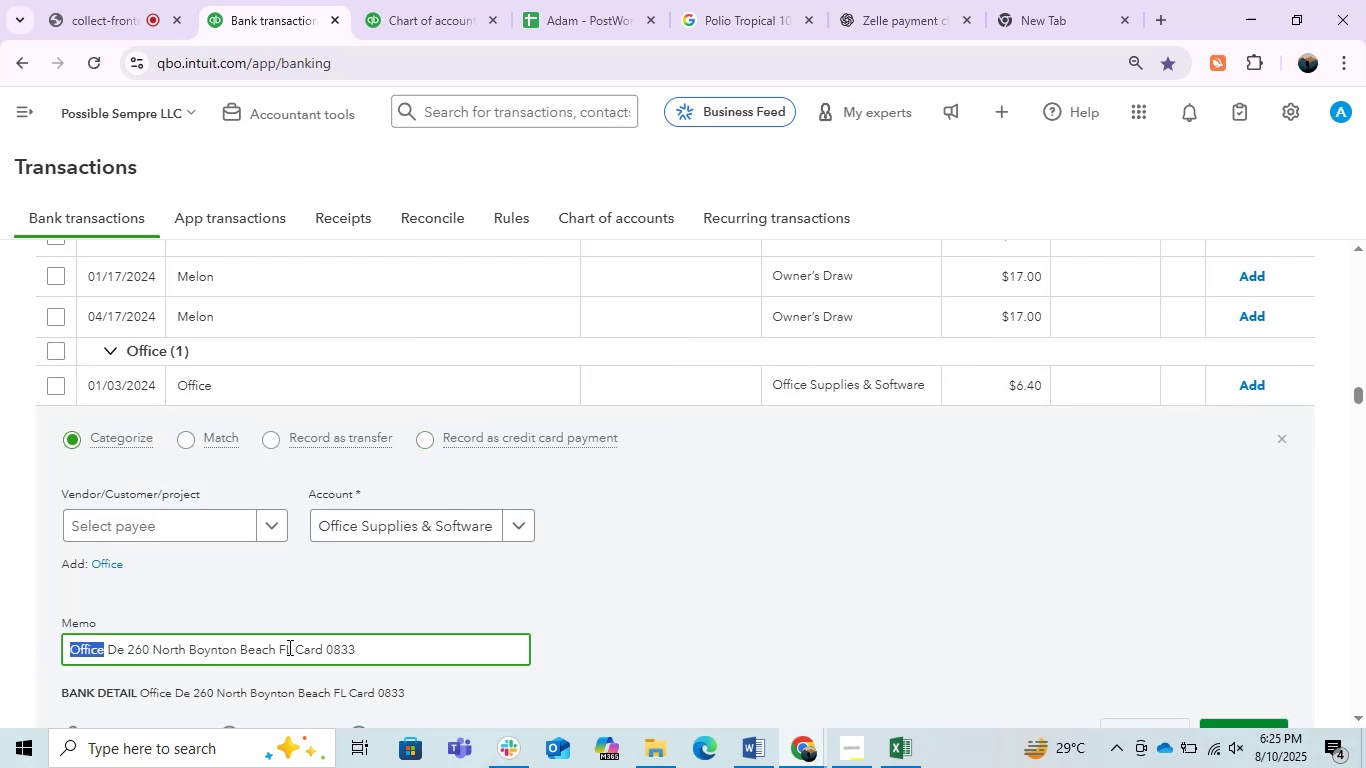 
key(Control+C)
 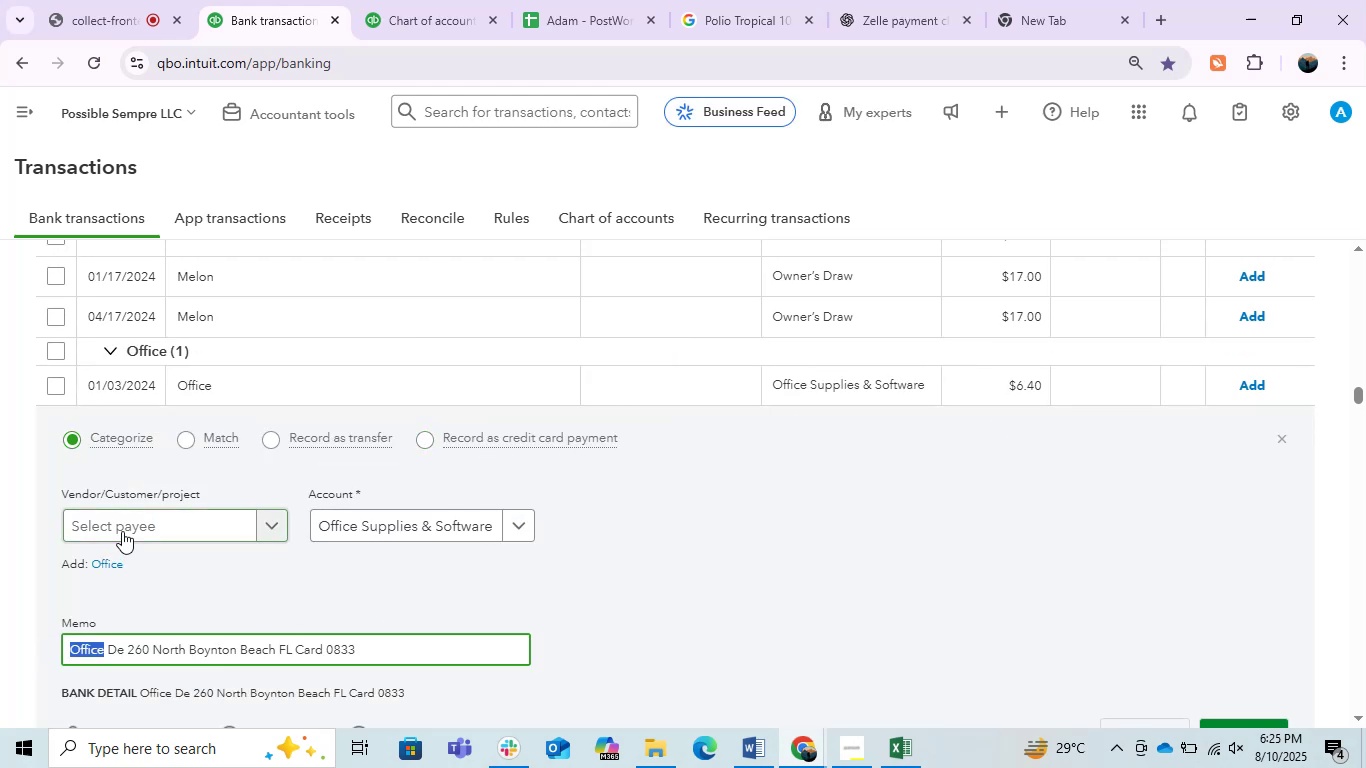 
left_click([122, 531])
 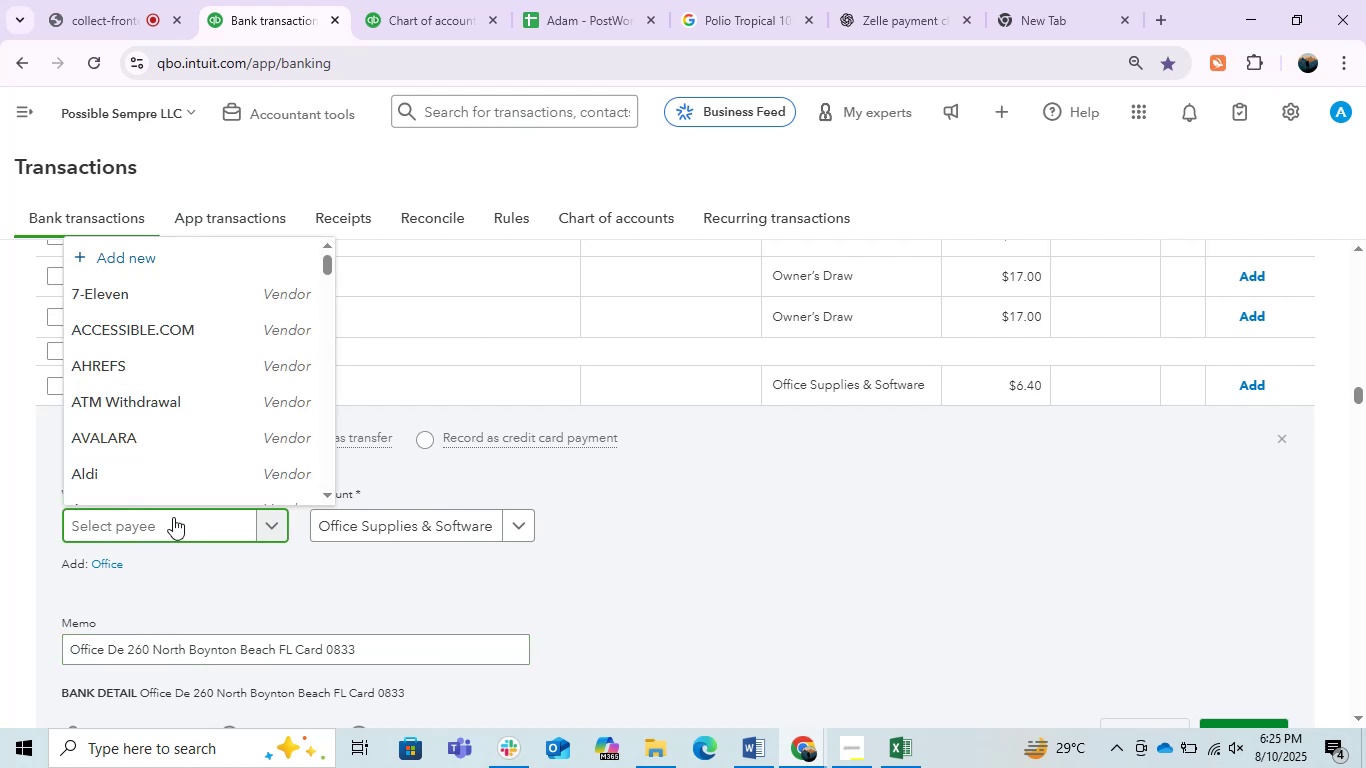 
key(Control+V)
 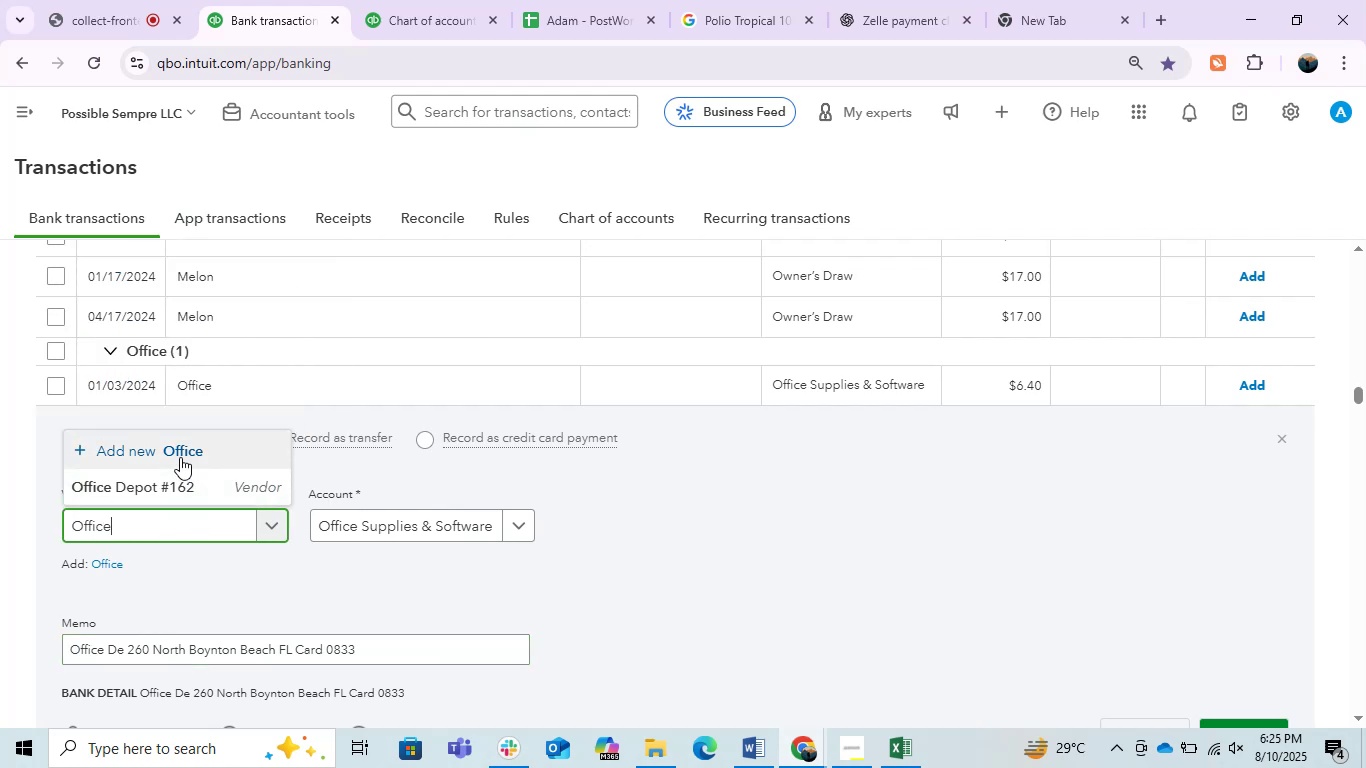 
left_click([180, 457])
 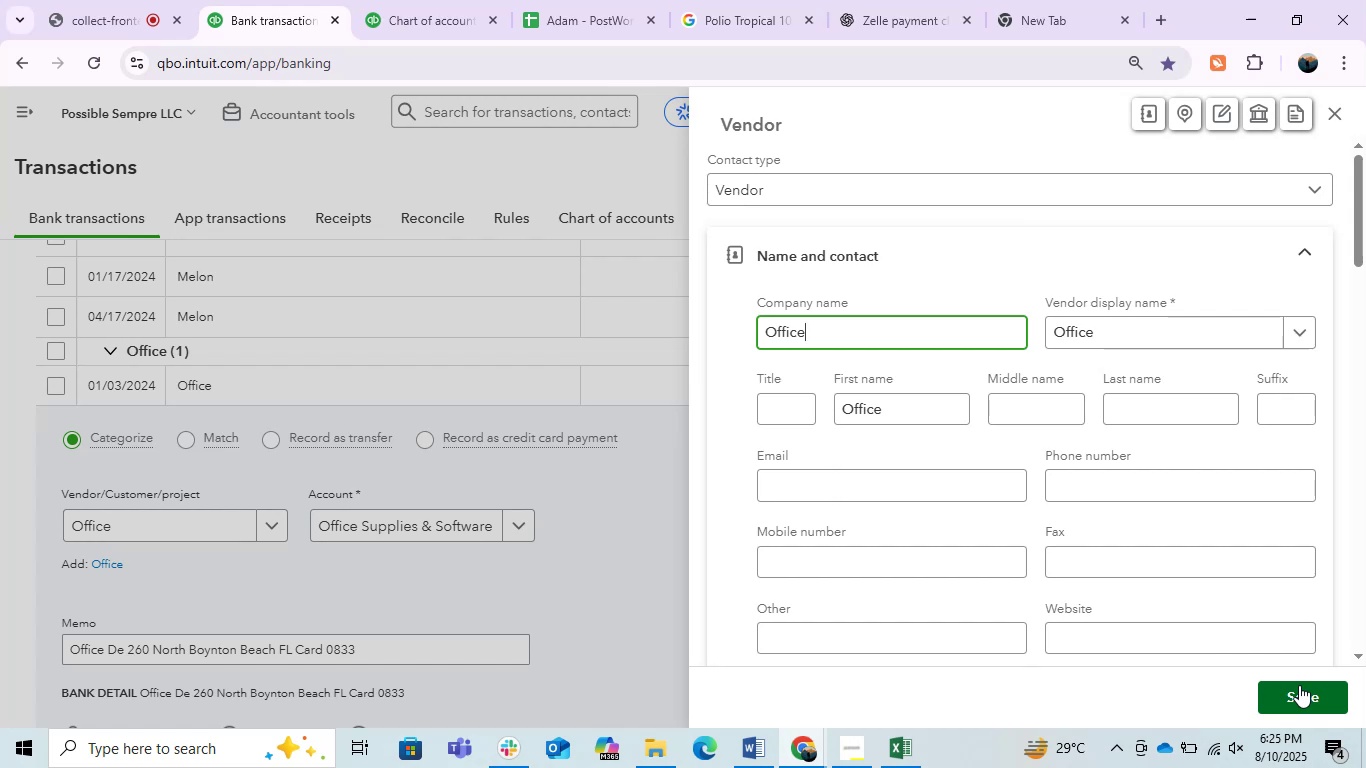 
wait(6.98)
 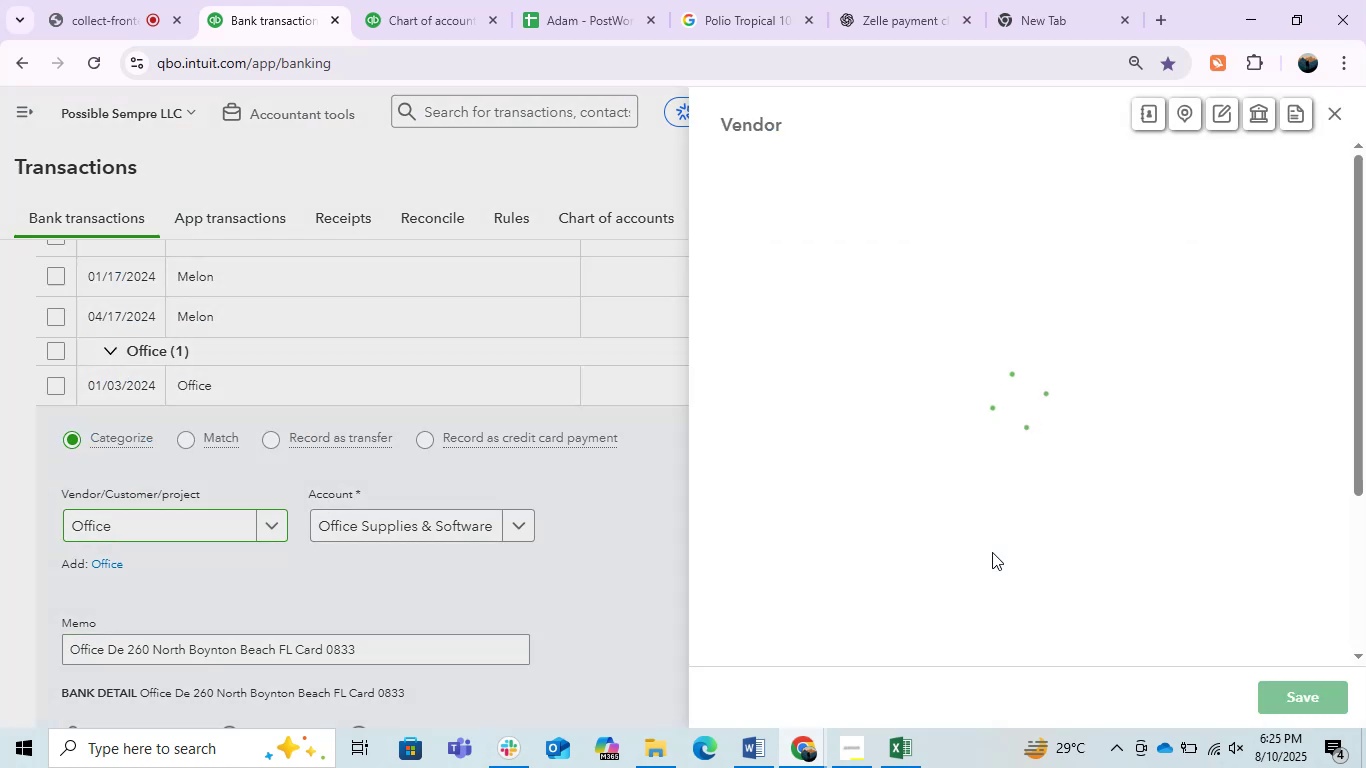 
left_click([1322, 695])
 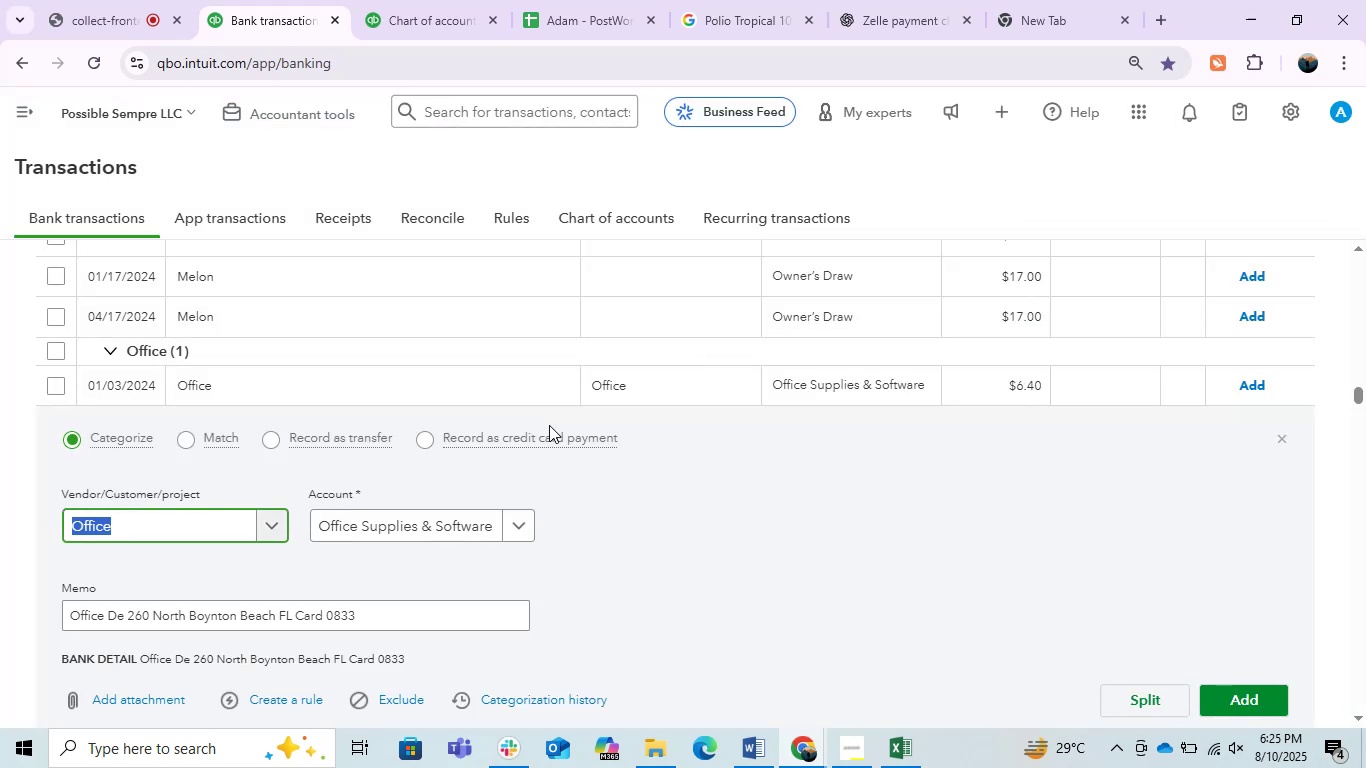 
left_click([682, 579])
 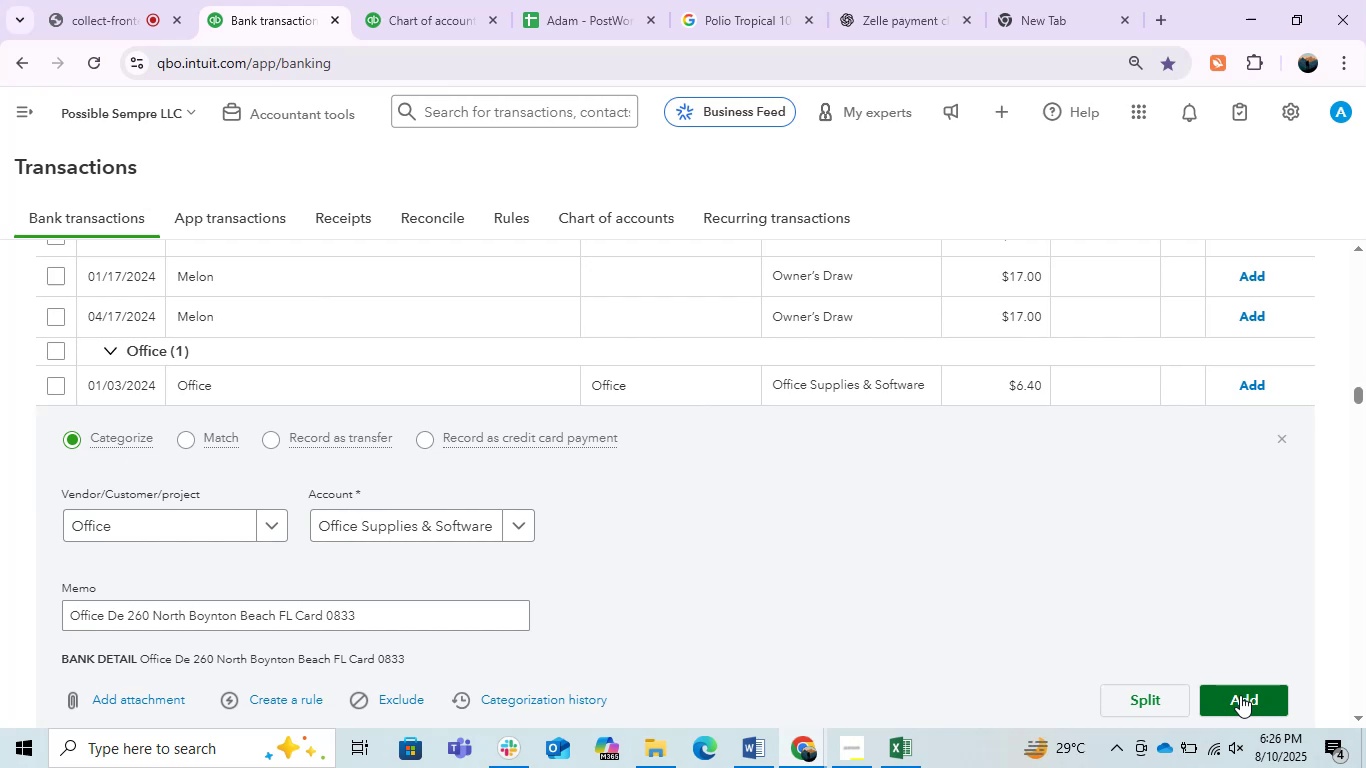 
wait(7.15)
 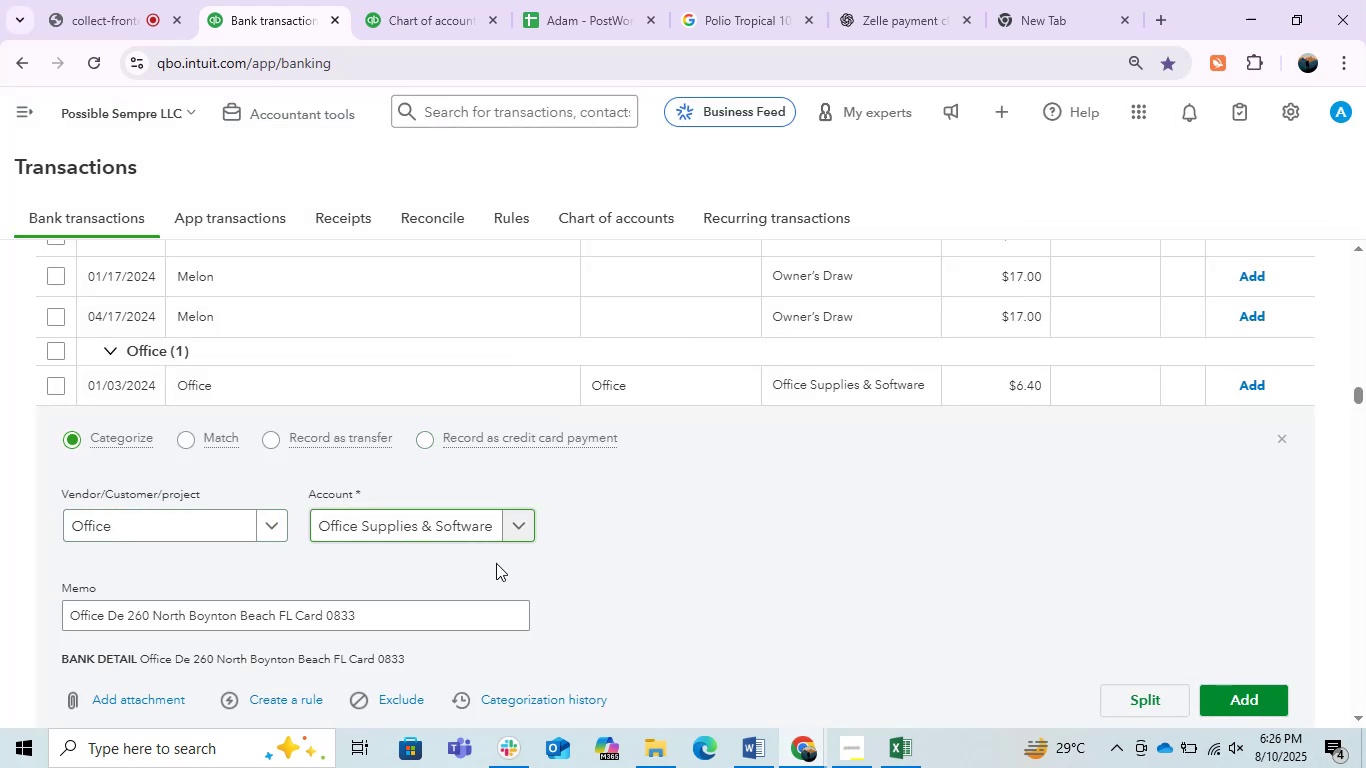 
left_click([1240, 695])
 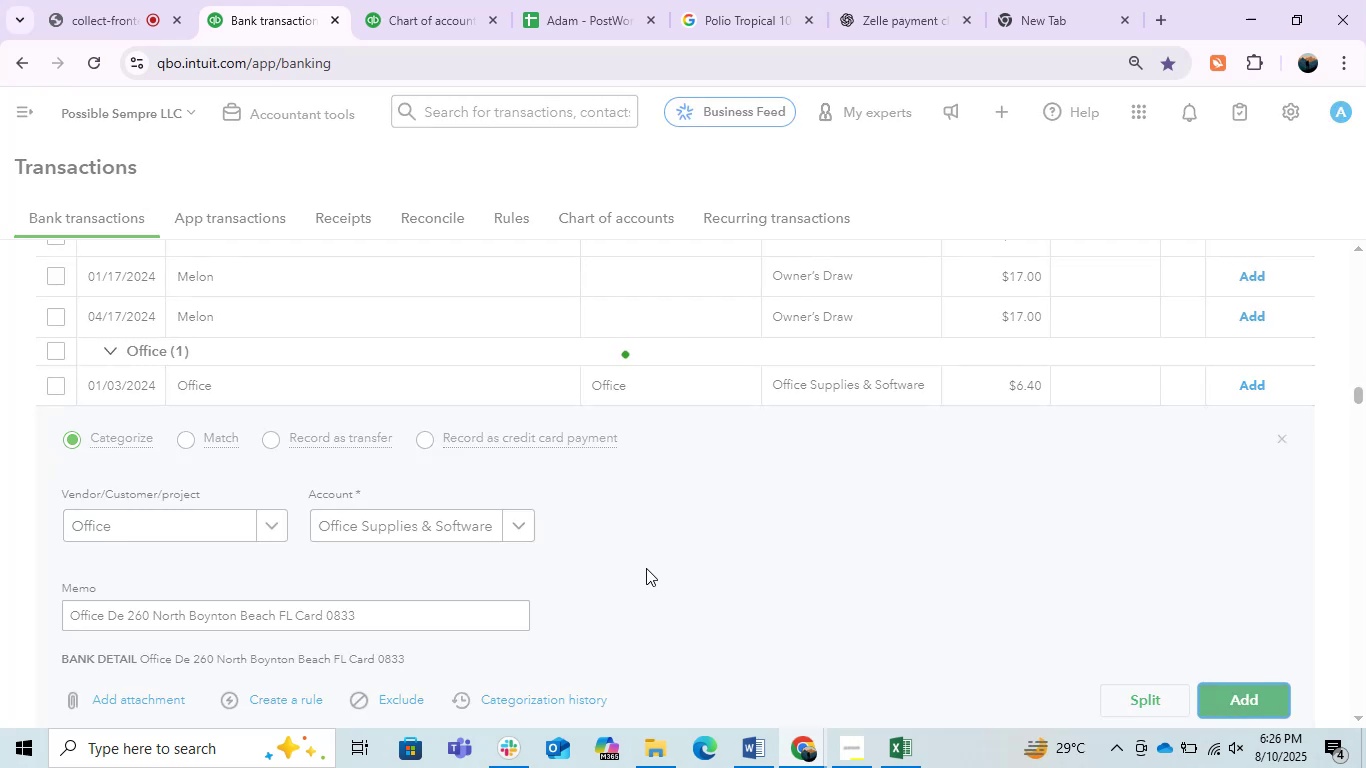 
wait(5.15)
 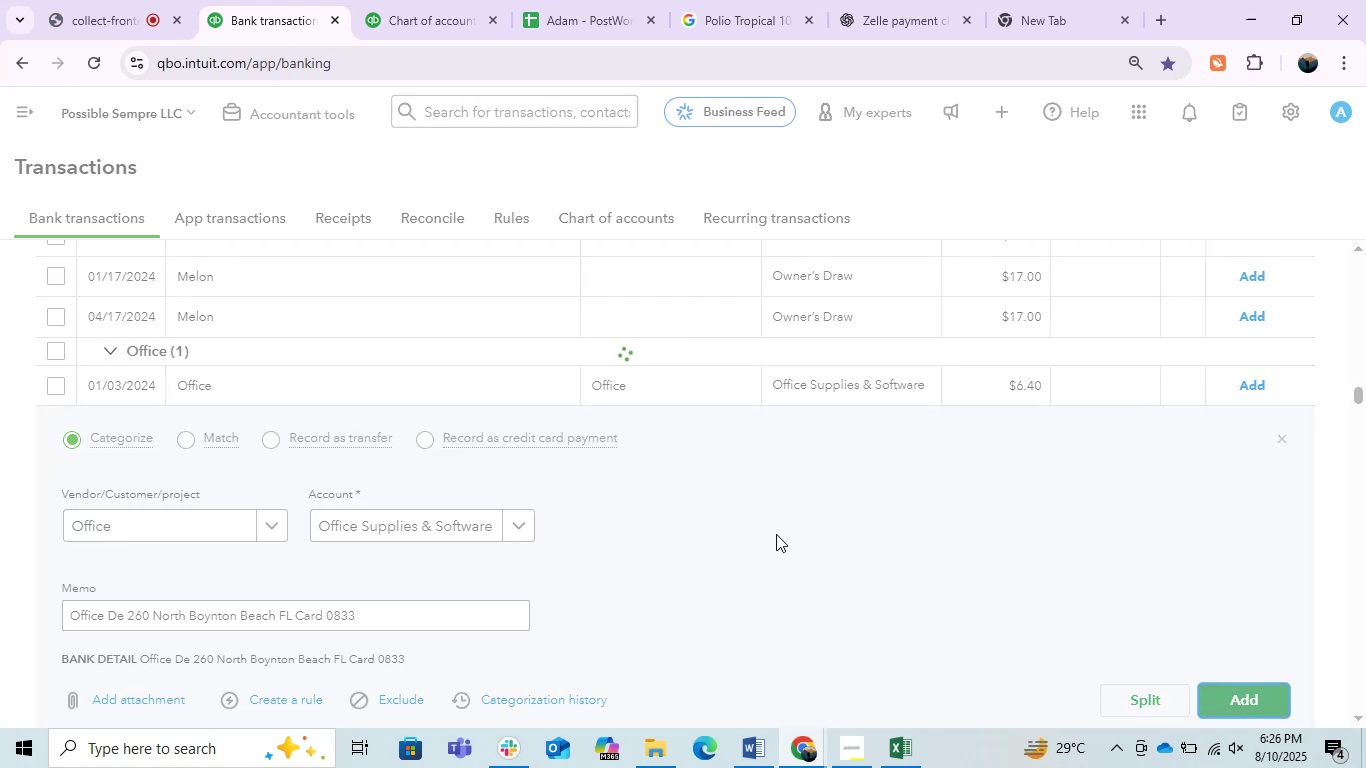 
scroll: coordinate [644, 568], scroll_direction: up, amount: 22.0
 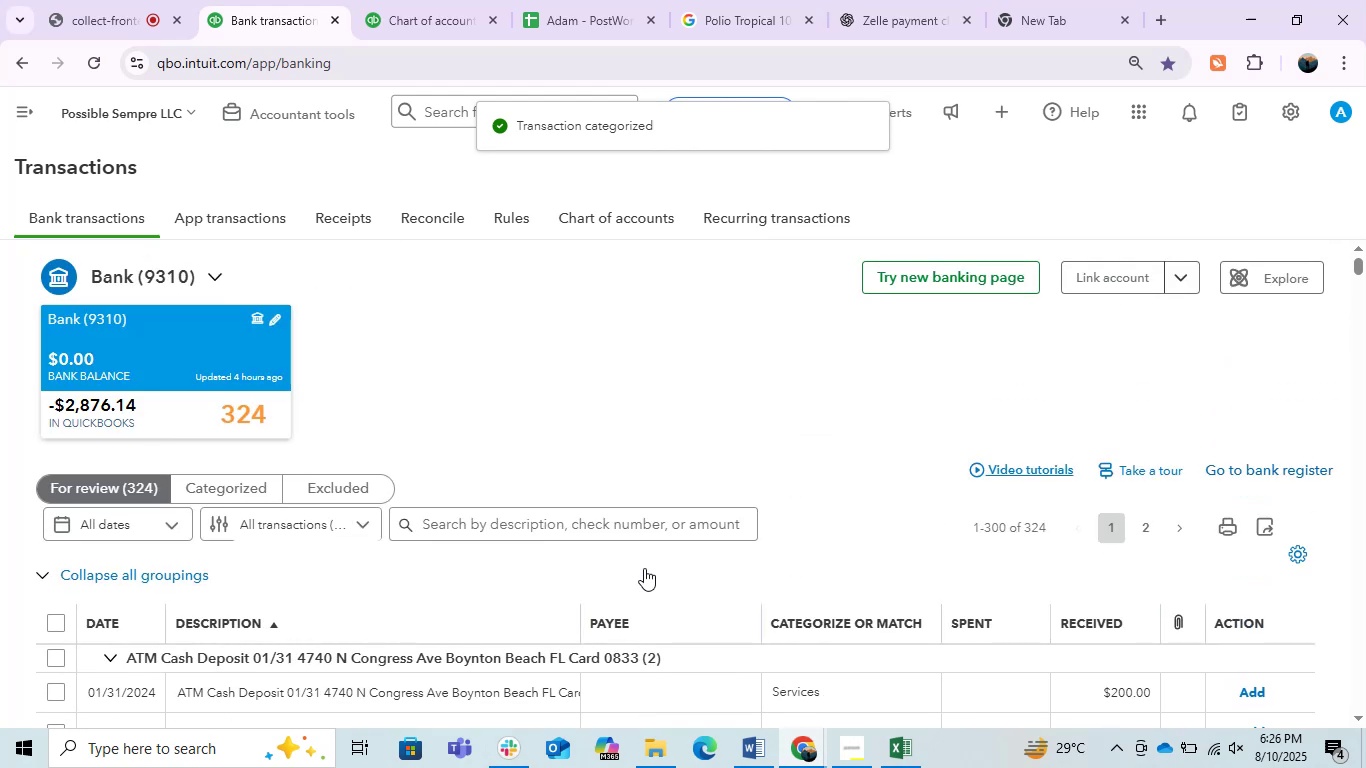 
scroll: coordinate [644, 568], scroll_direction: none, amount: 0.0
 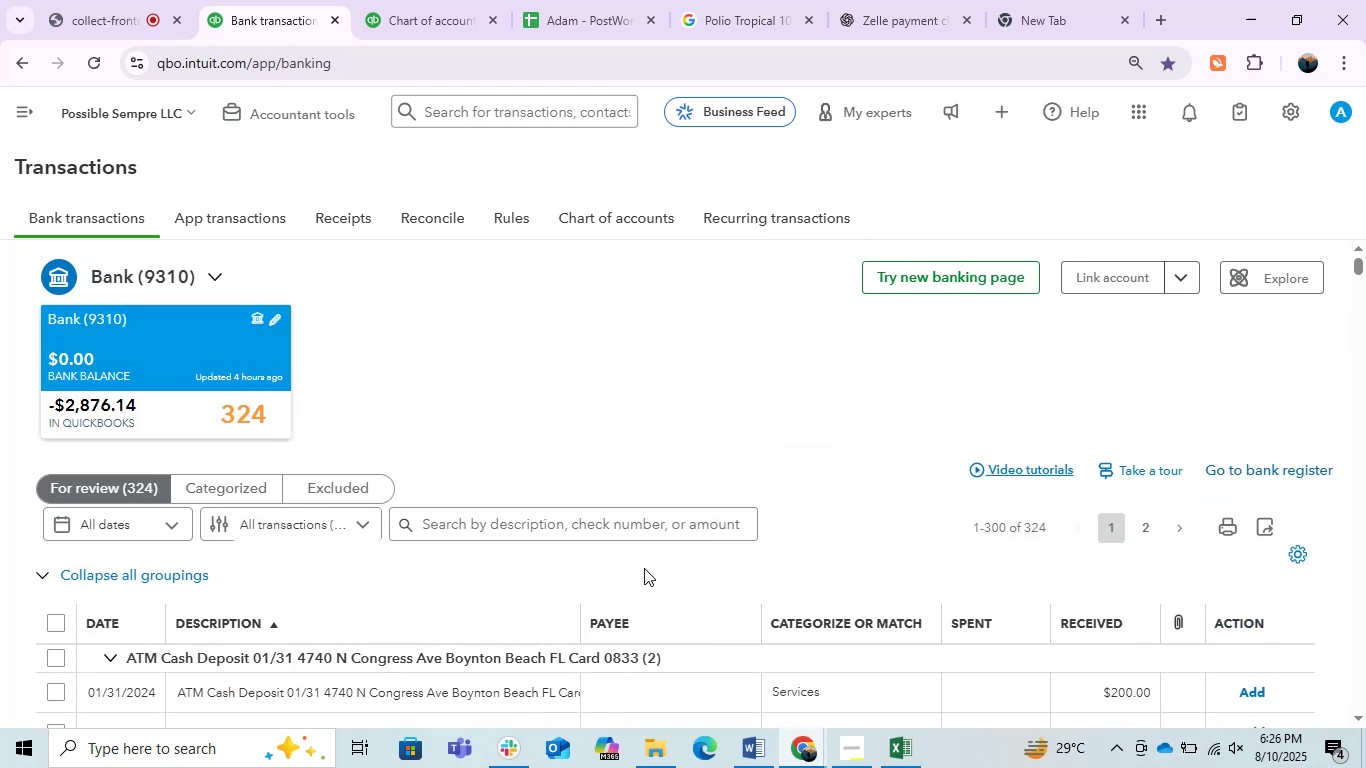 
scroll: coordinate [644, 568], scroll_direction: down, amount: 12.0
 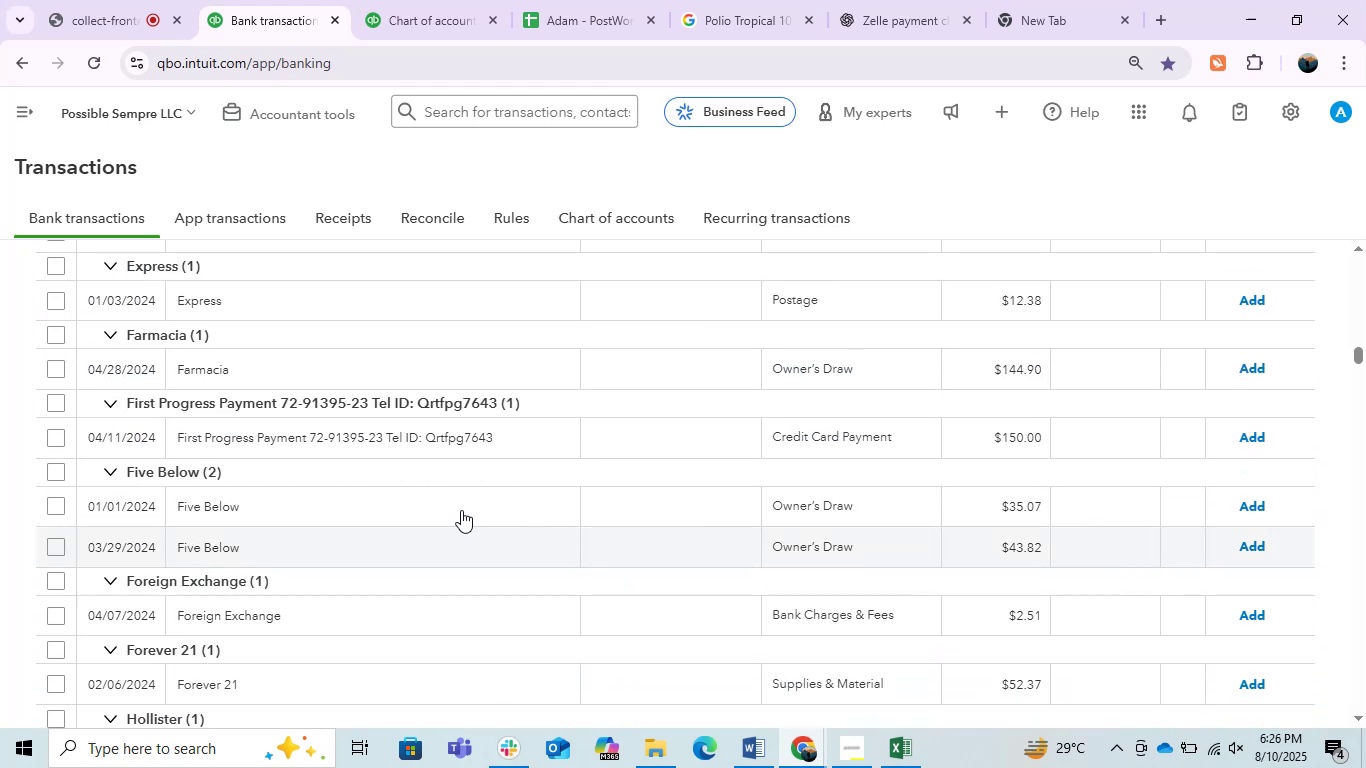 
left_click([376, 500])
 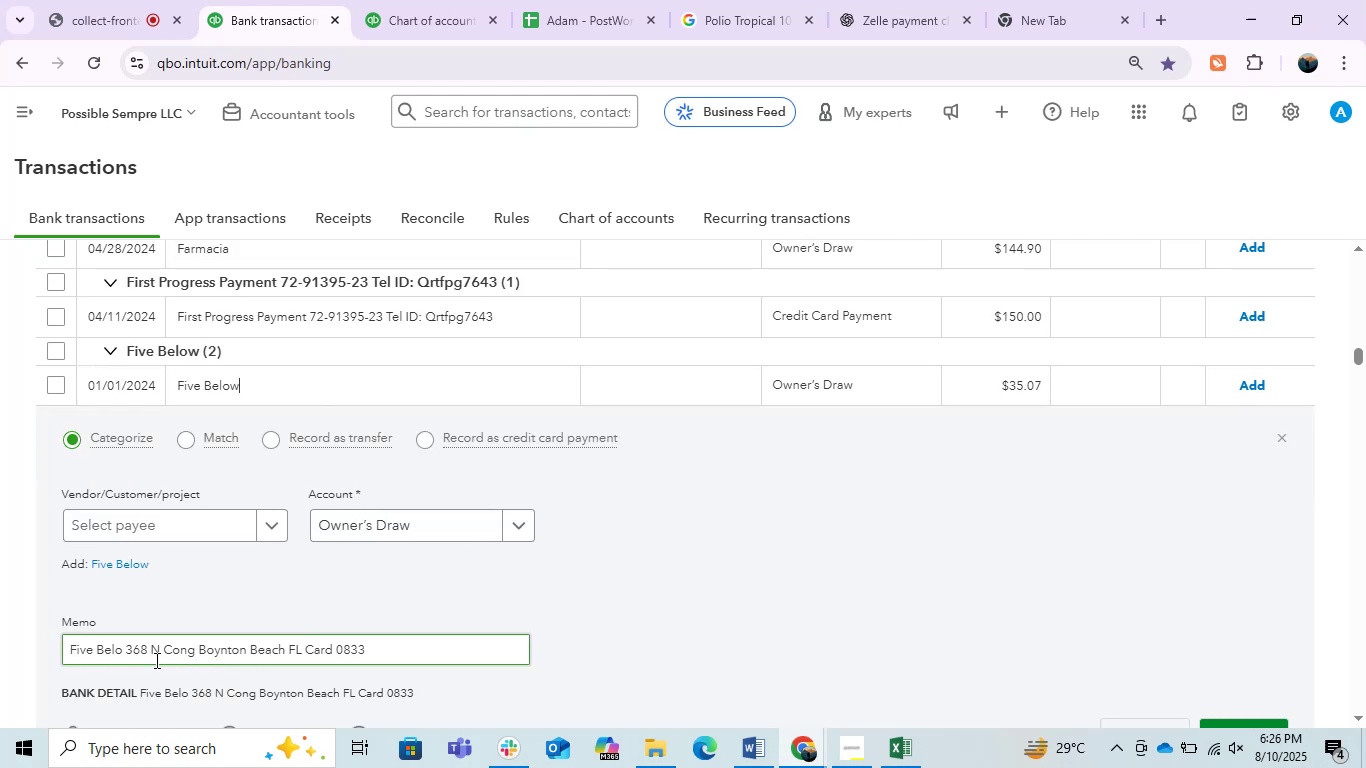 
left_click([348, 648])
 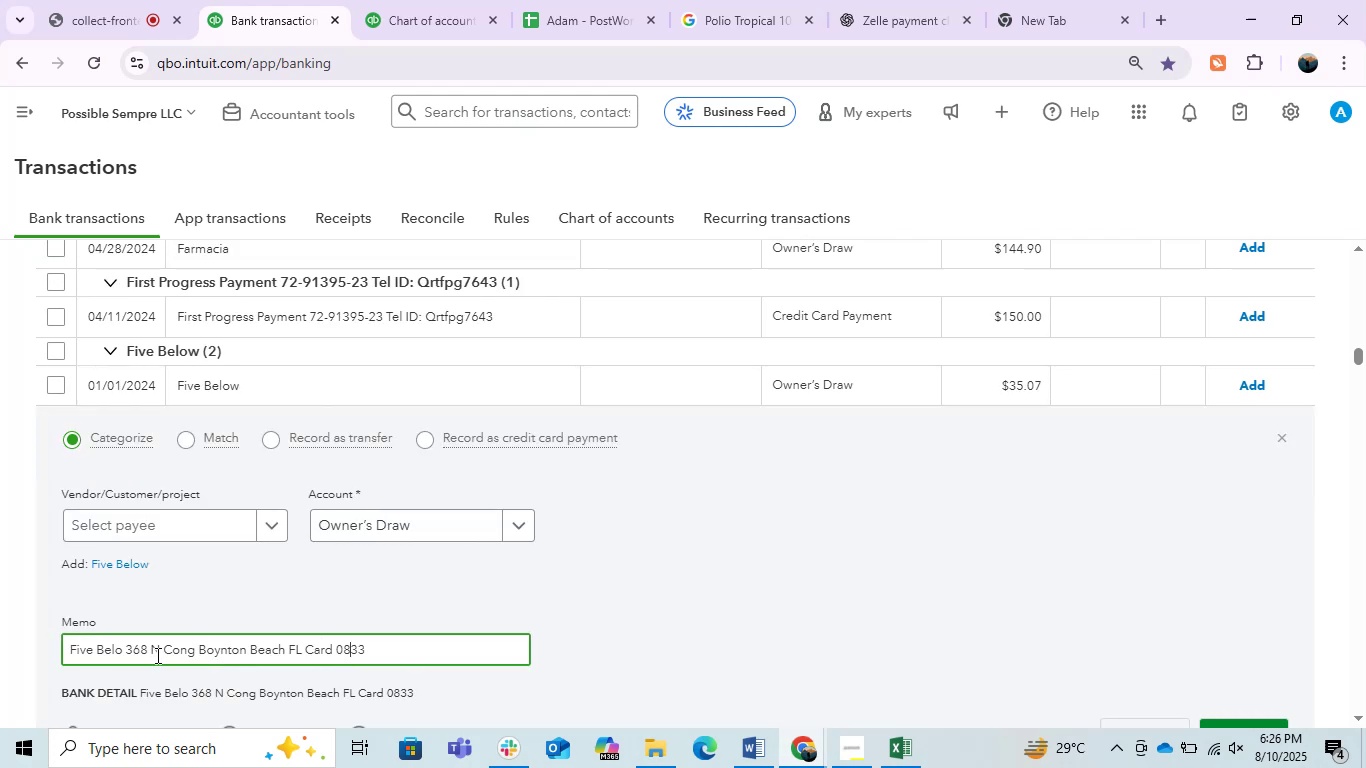 
left_click_drag(start_coordinate=[152, 651], to_coordinate=[0, 629])
 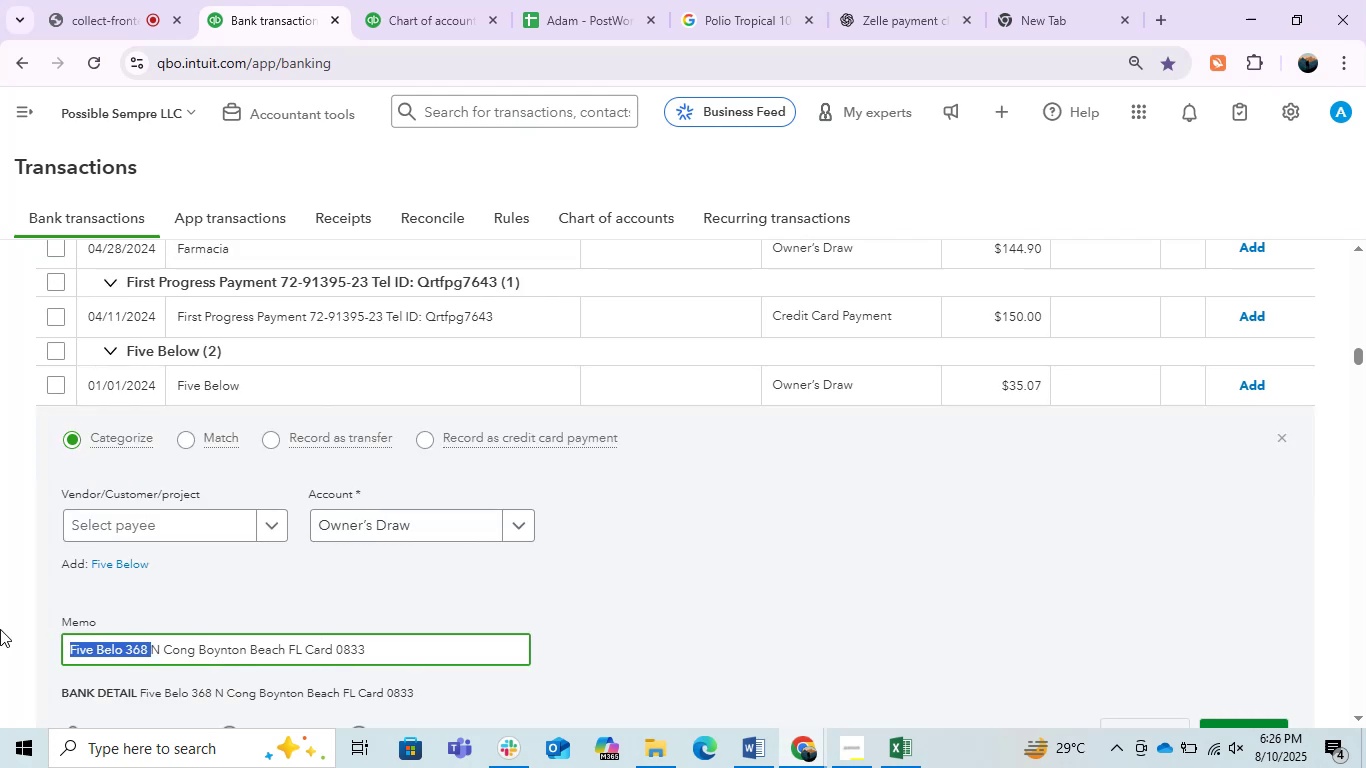 
key(Control+C)
 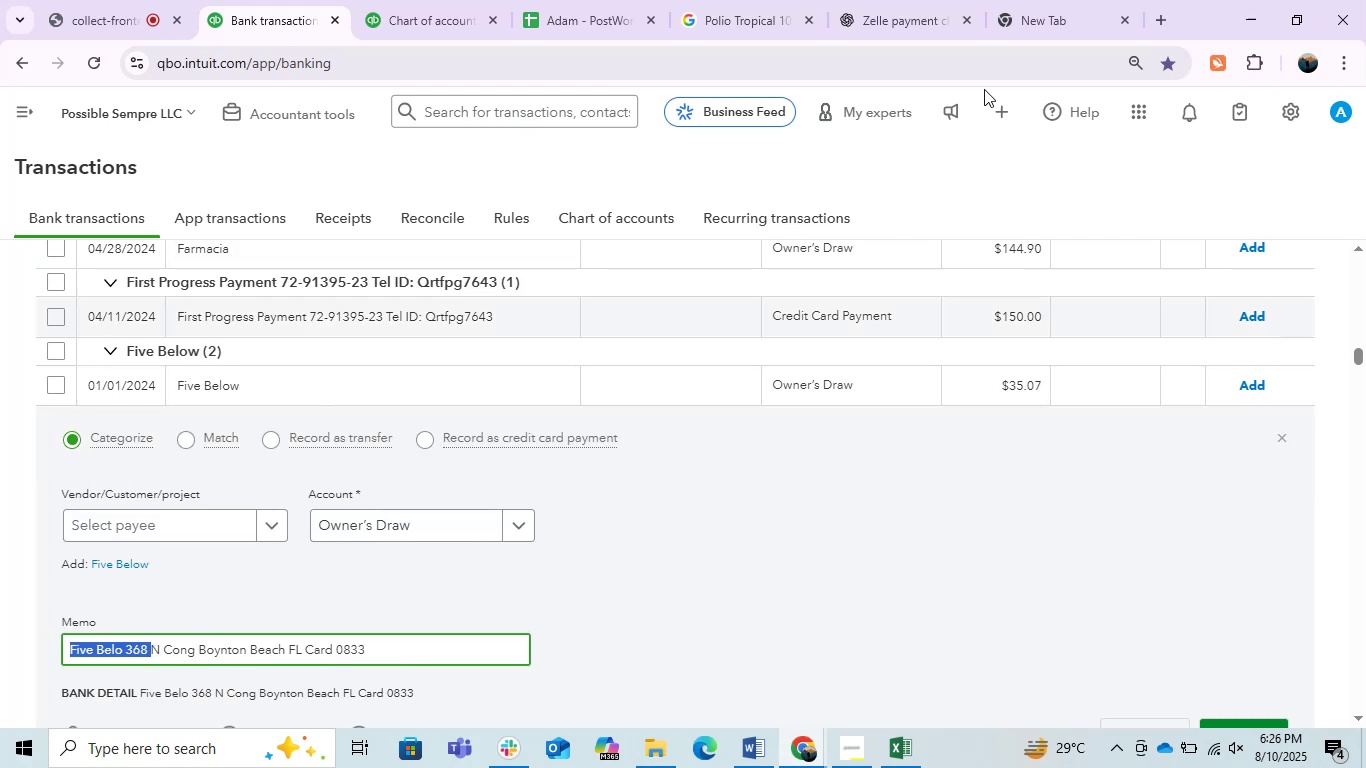 
key(Control+C)
 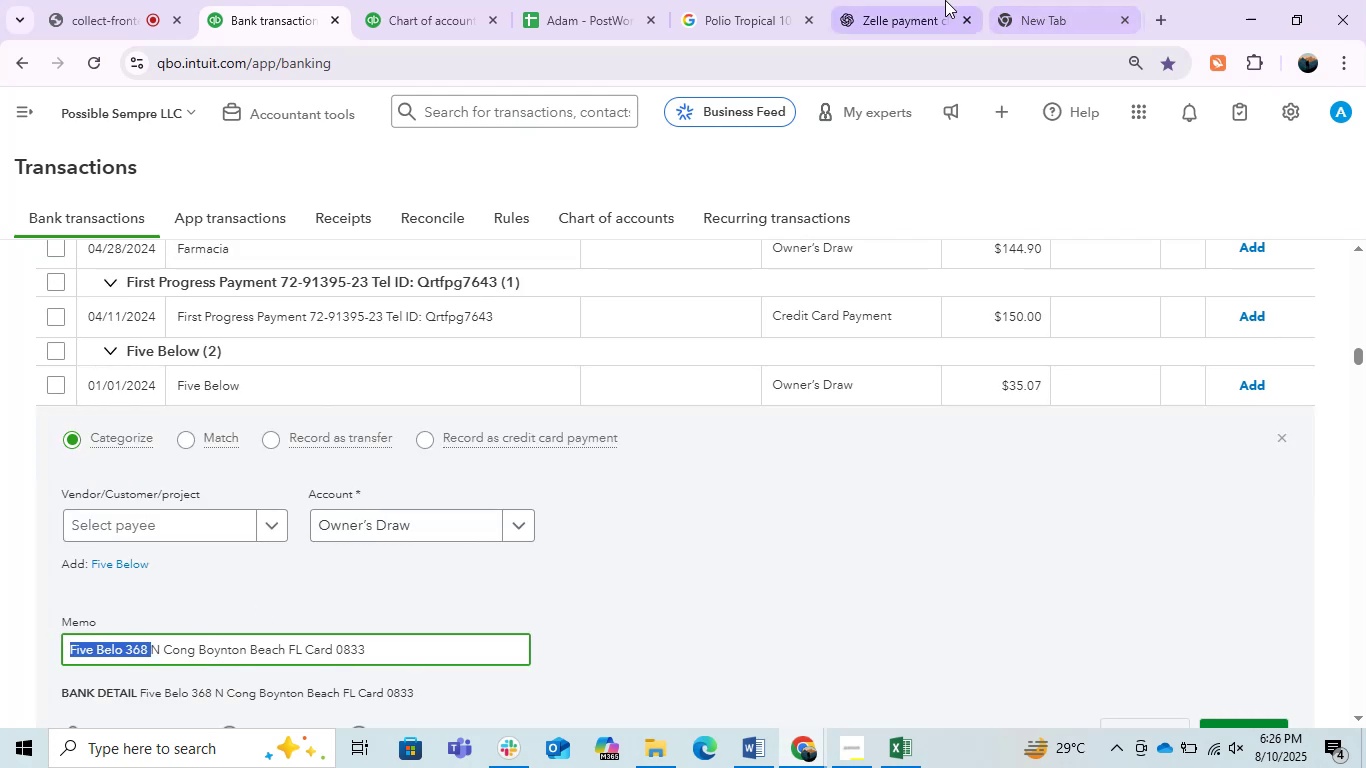 
left_click([944, 0])
 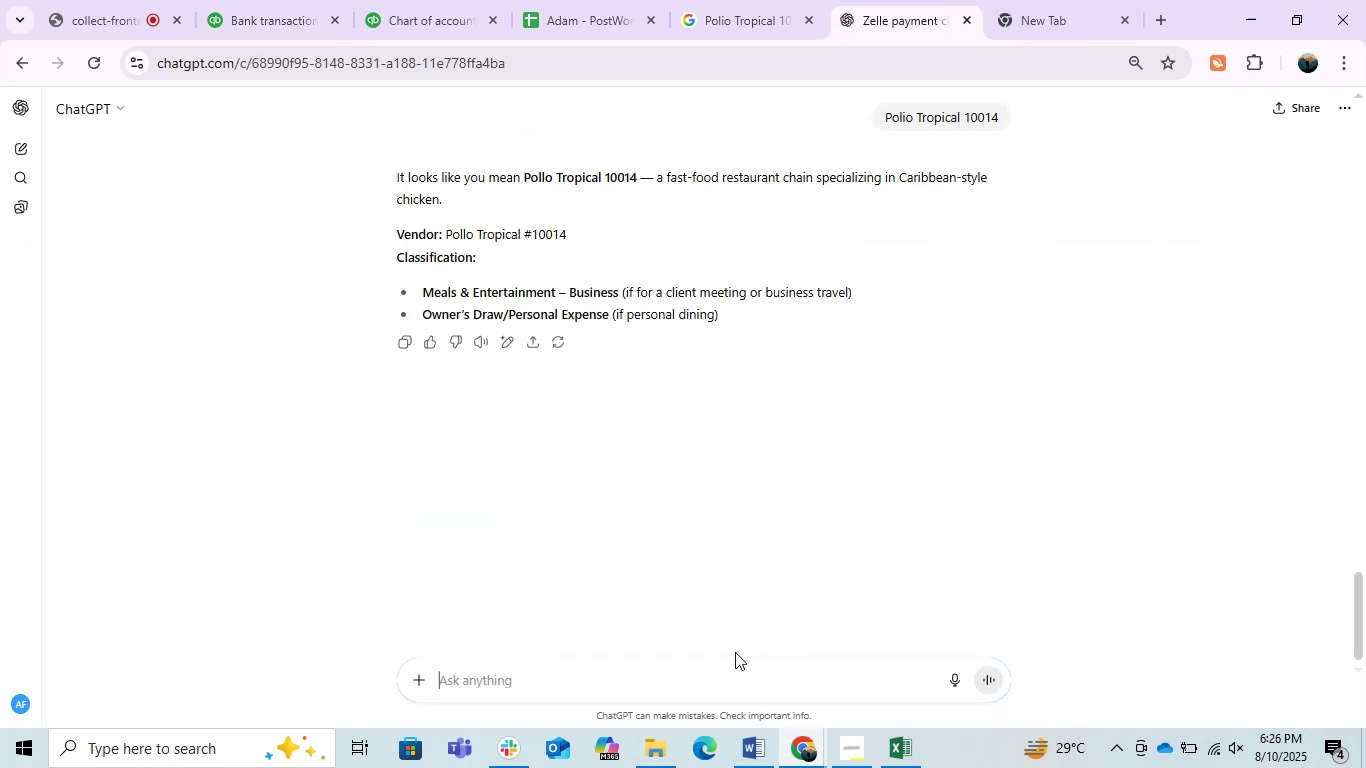 
key(Control+ControlLeft)
 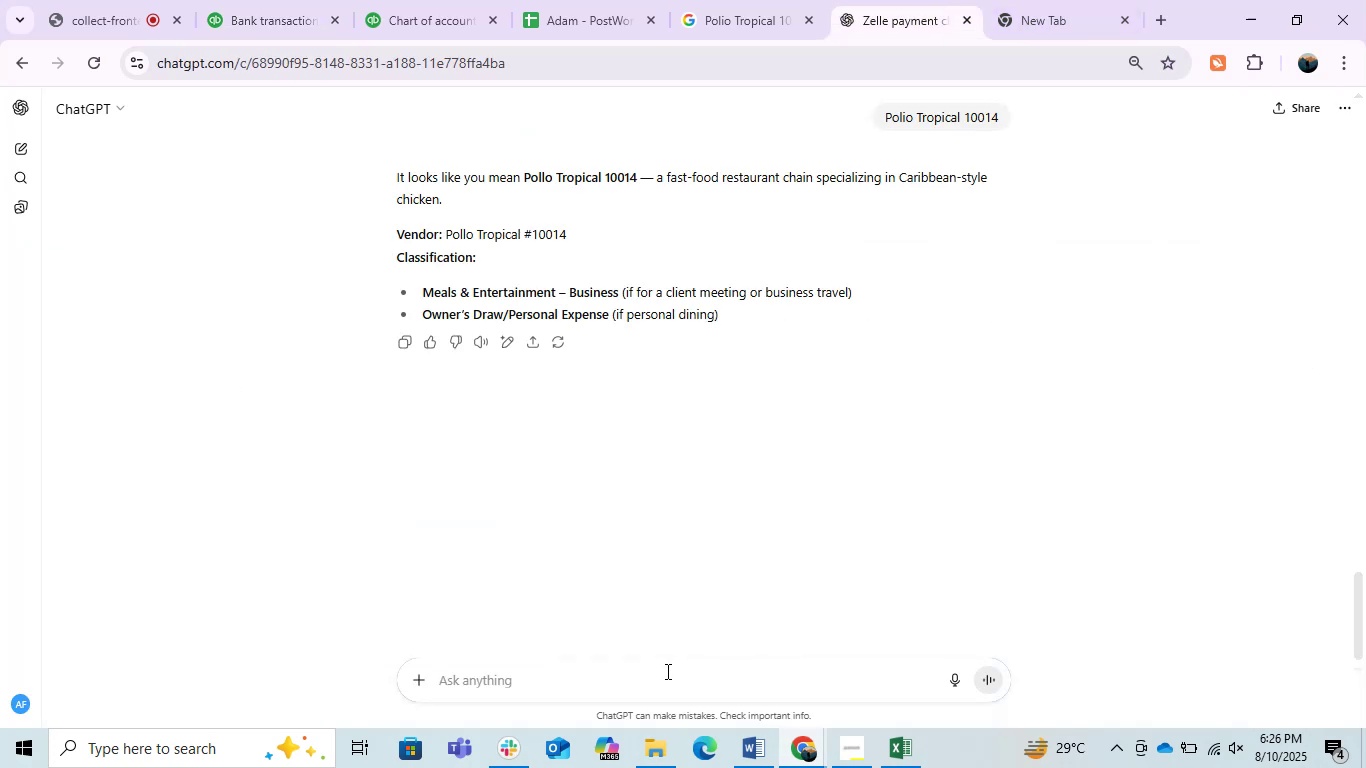 
key(Control+V)
 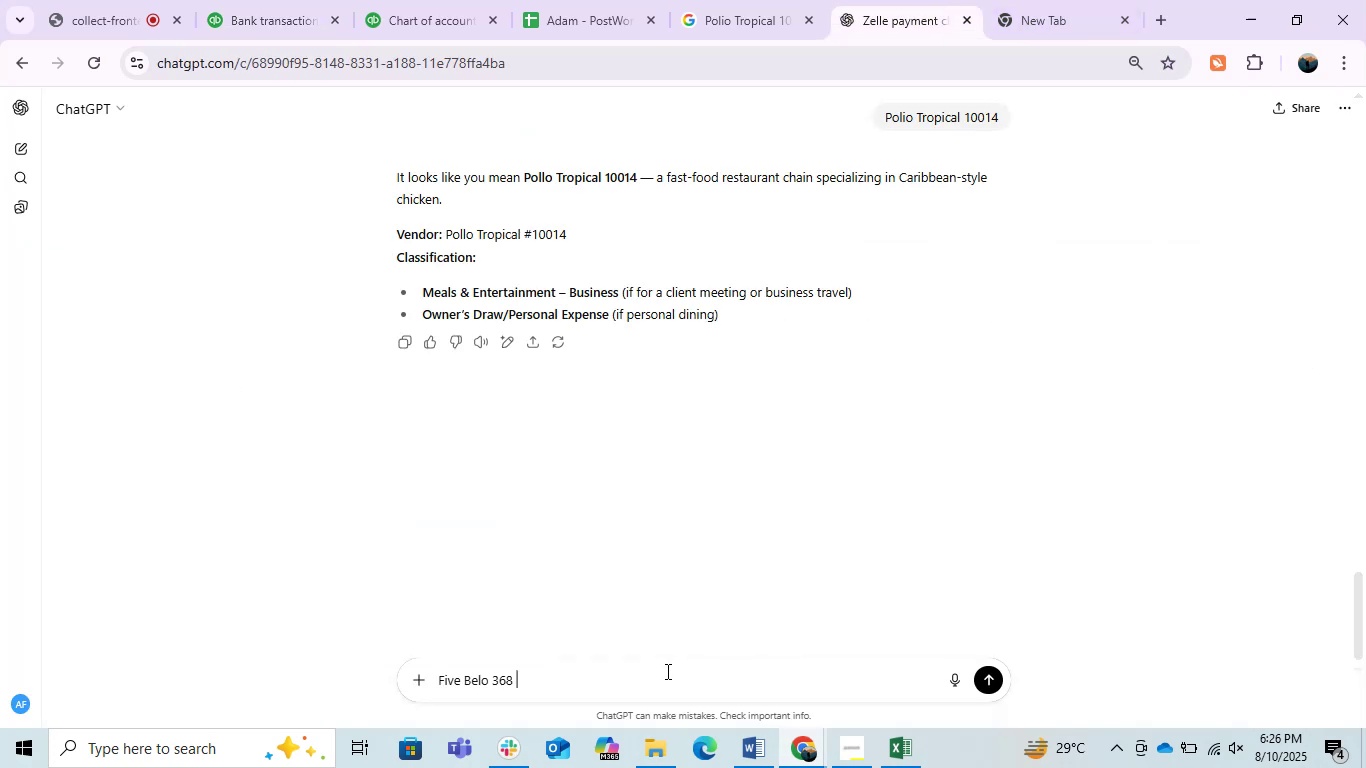 
key(Enter)
 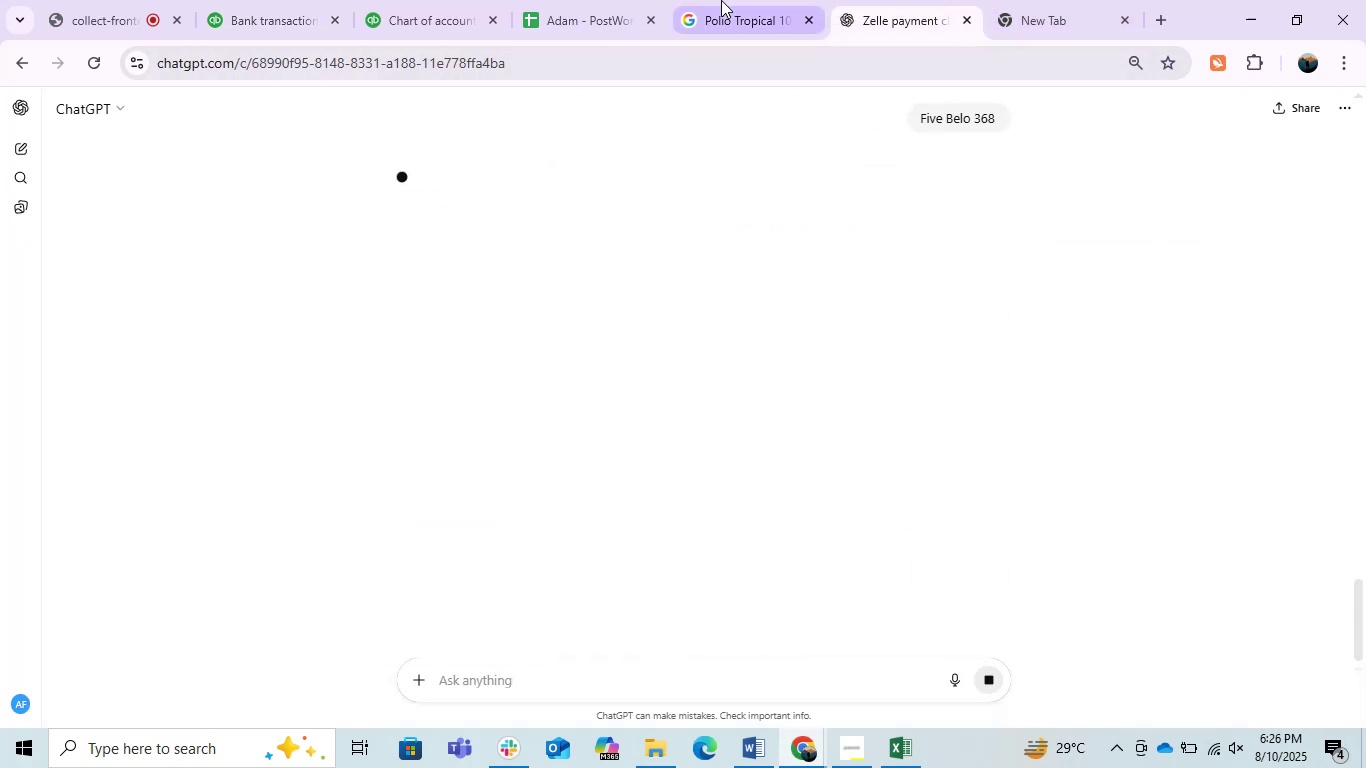 
double_click([712, 64])
 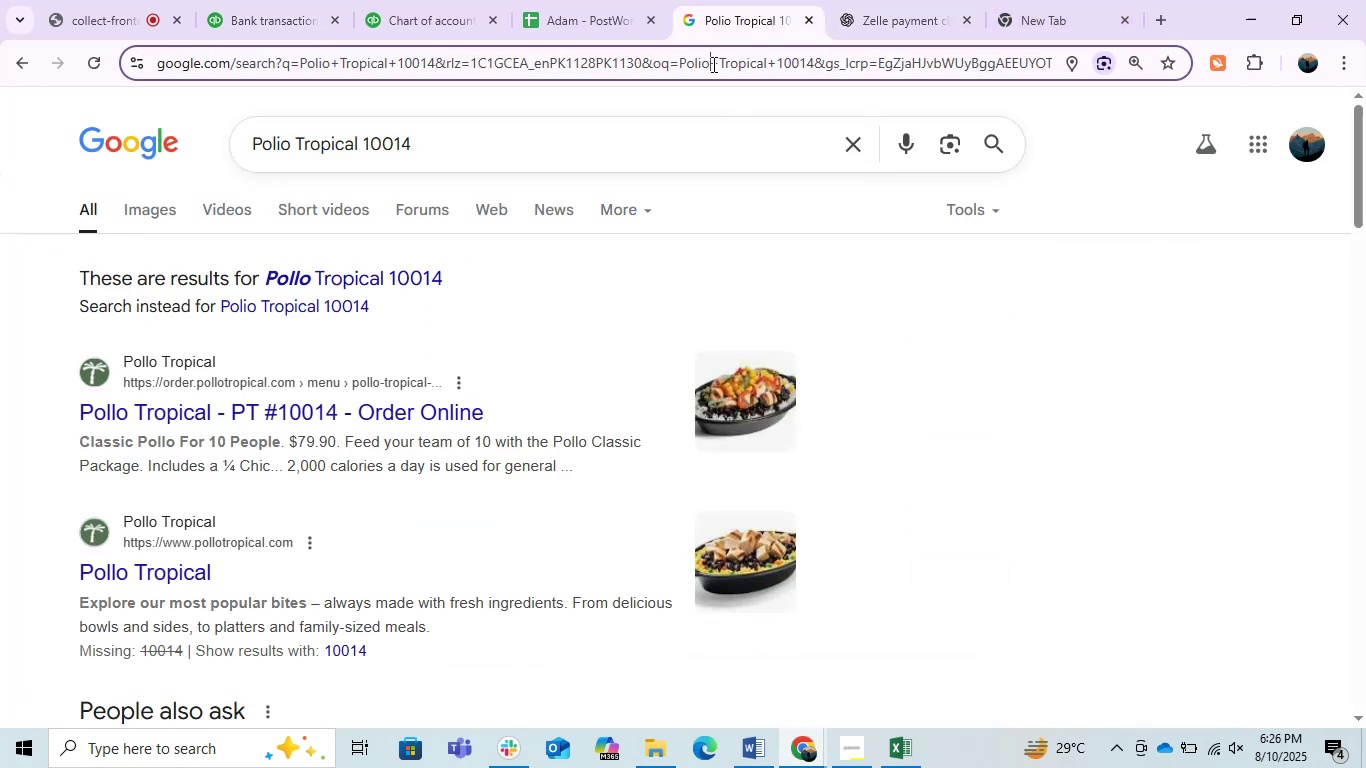 
key(Control+ControlLeft)
 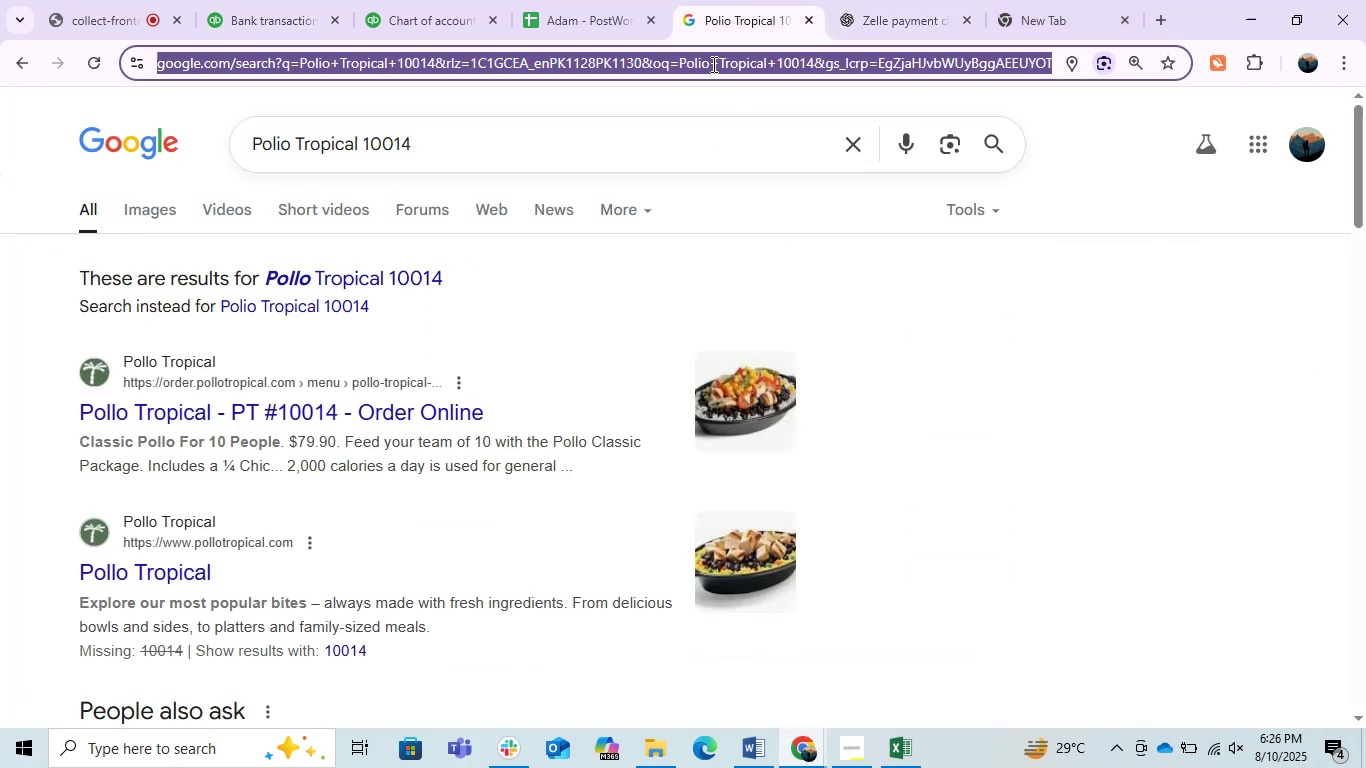 
key(Control+V)
 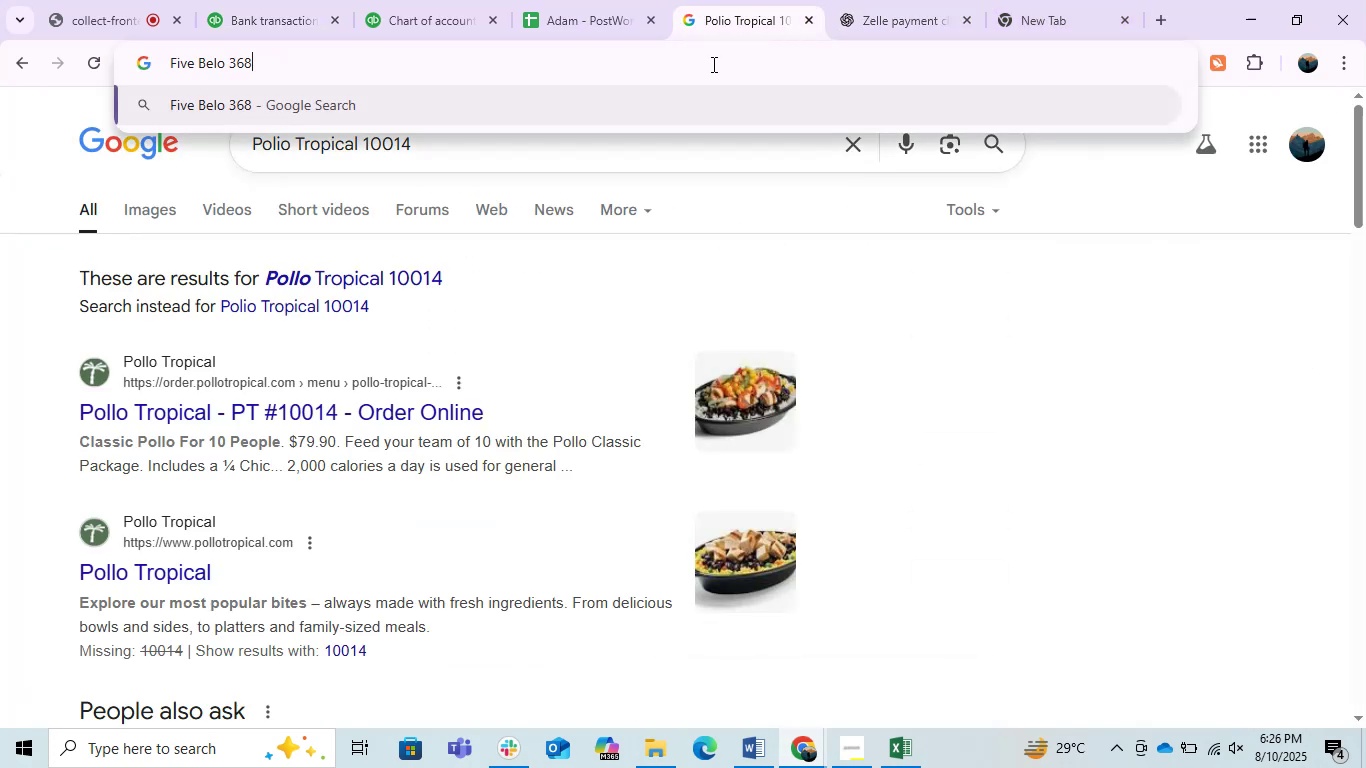 
key(Enter)
 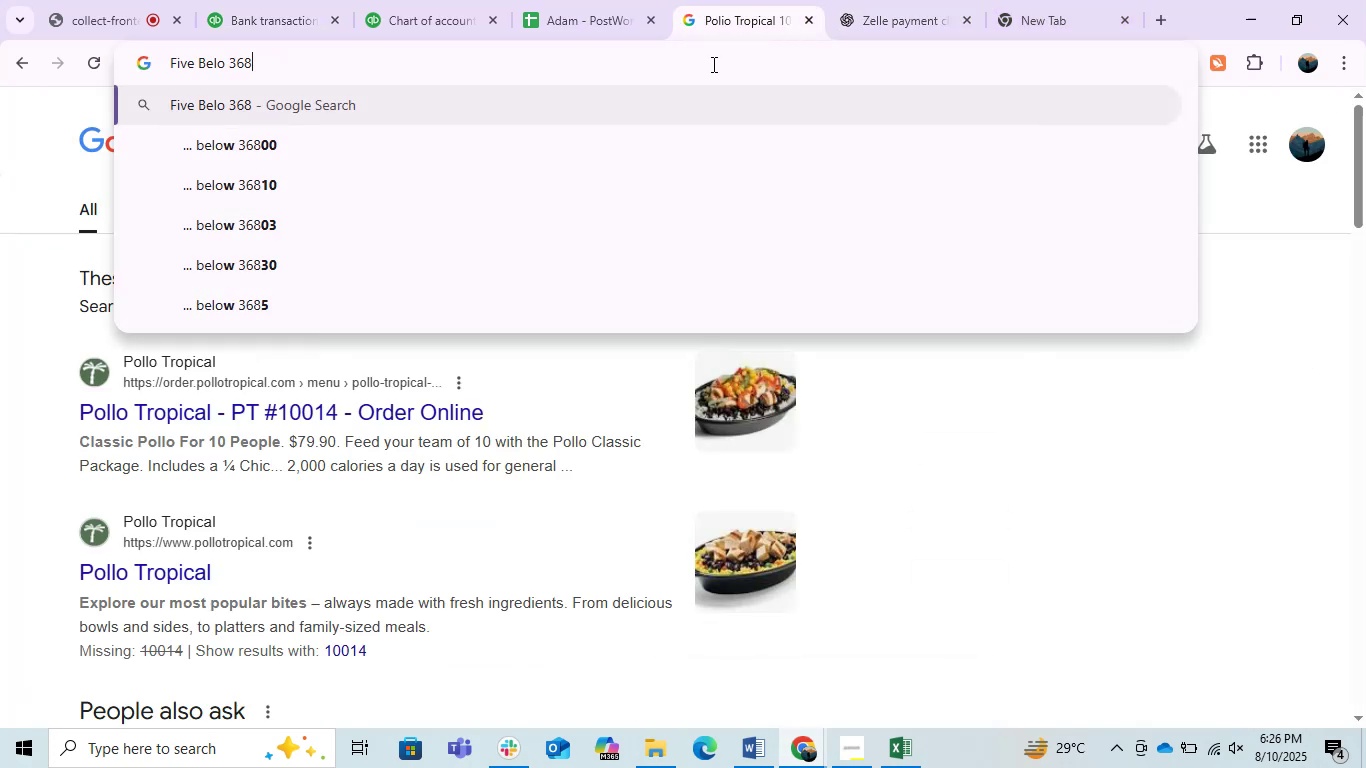 
key(Shift+ShiftRight)
 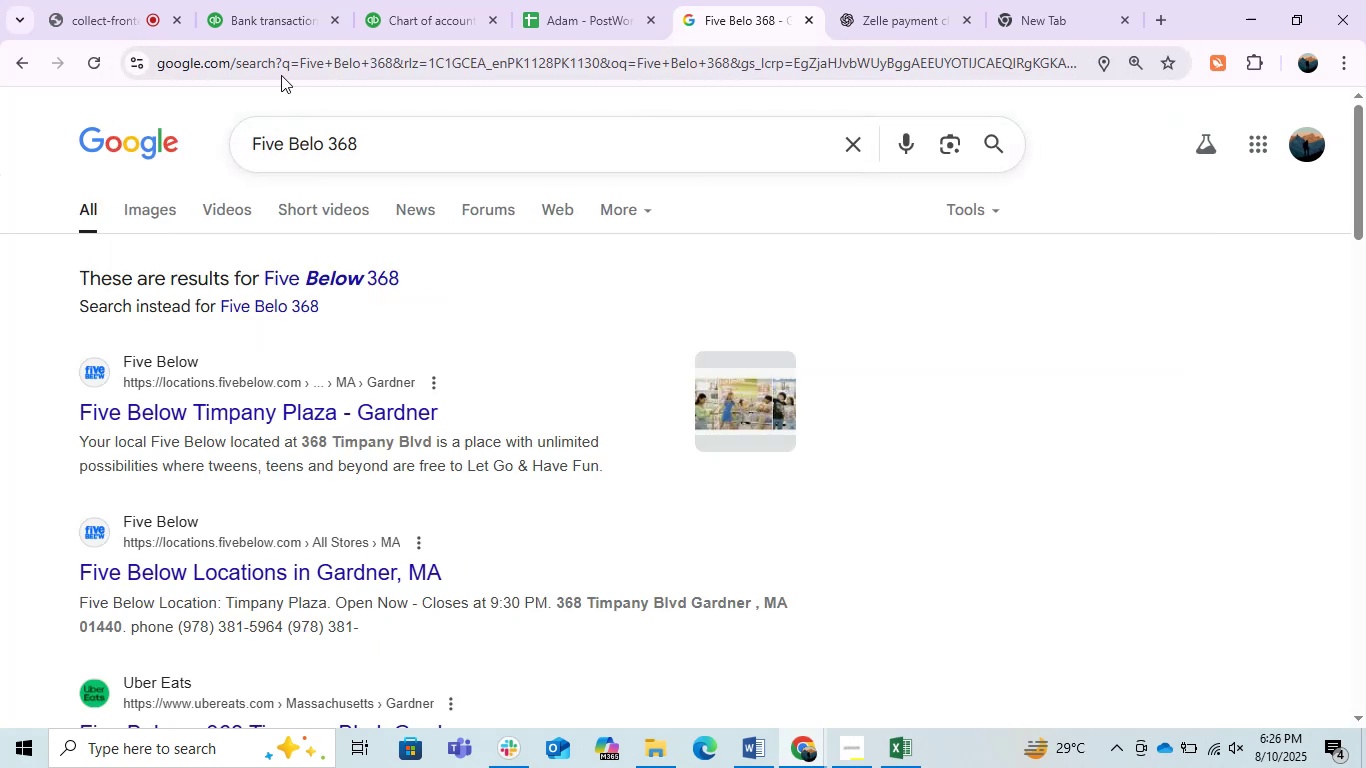 
left_click([153, 200])
 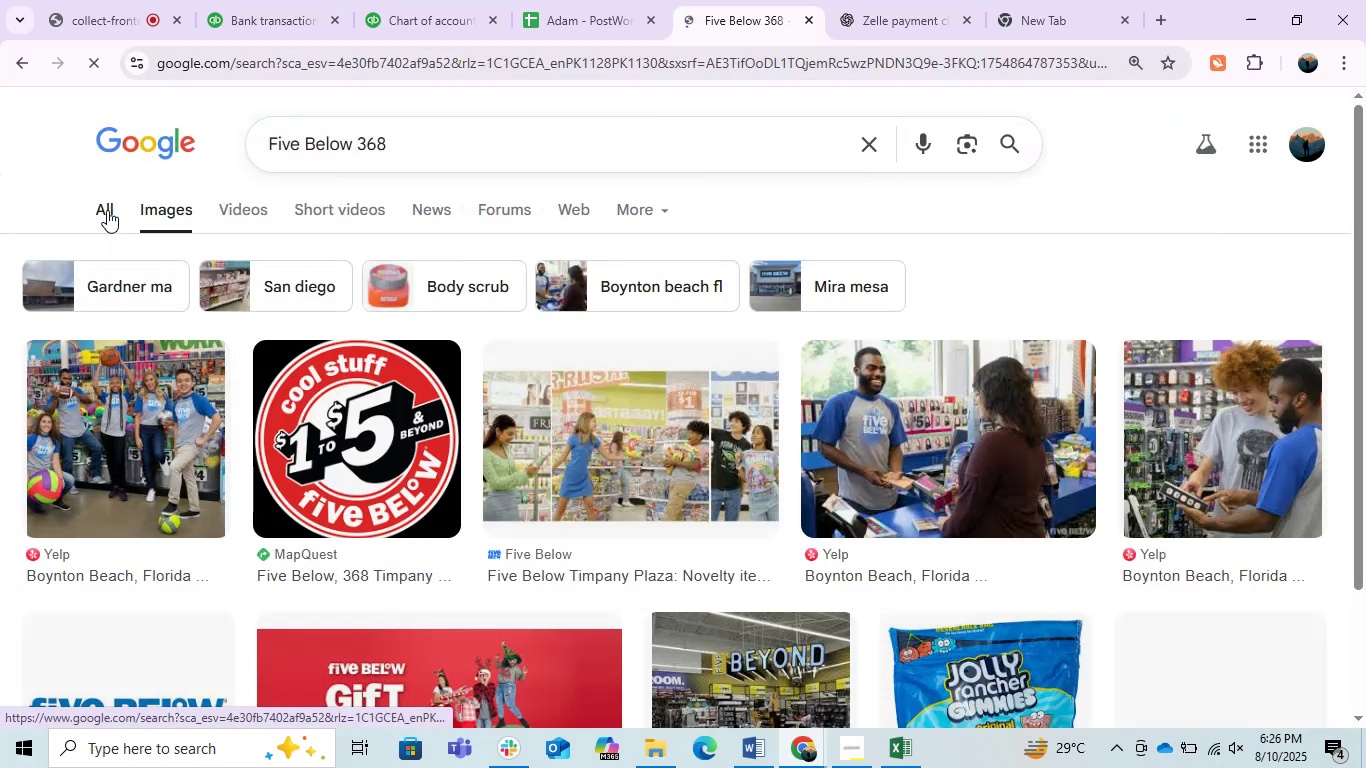 
scroll: coordinate [328, 386], scroll_direction: down, amount: 4.0
 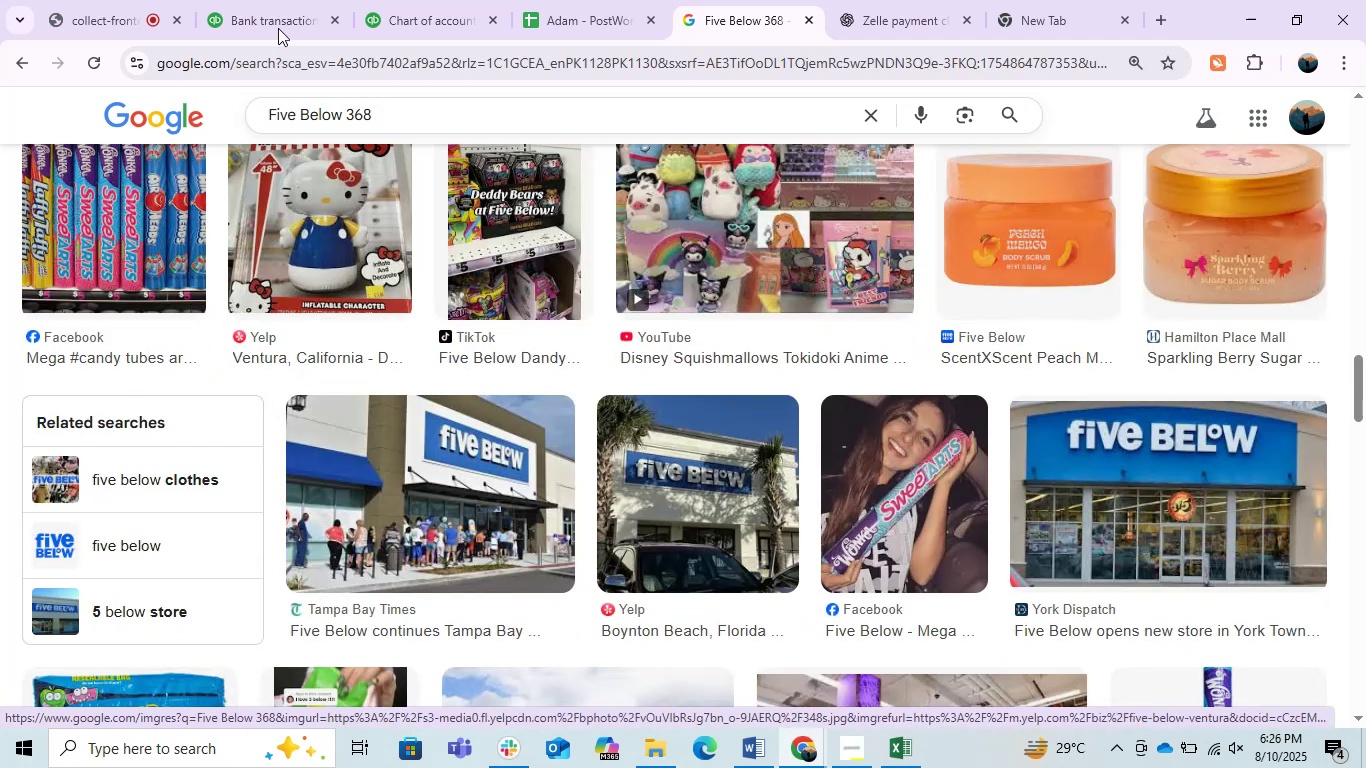 
left_click([284, 0])
 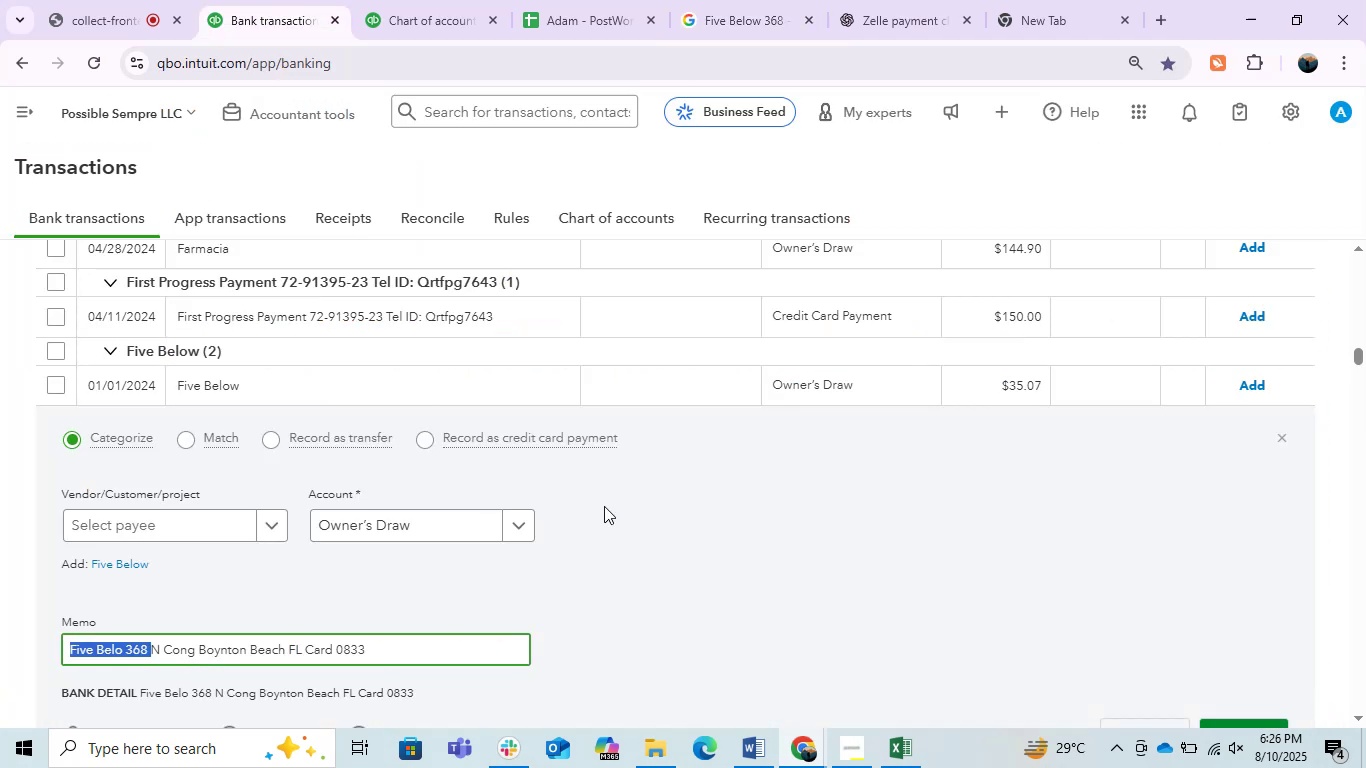 
left_click([687, 507])
 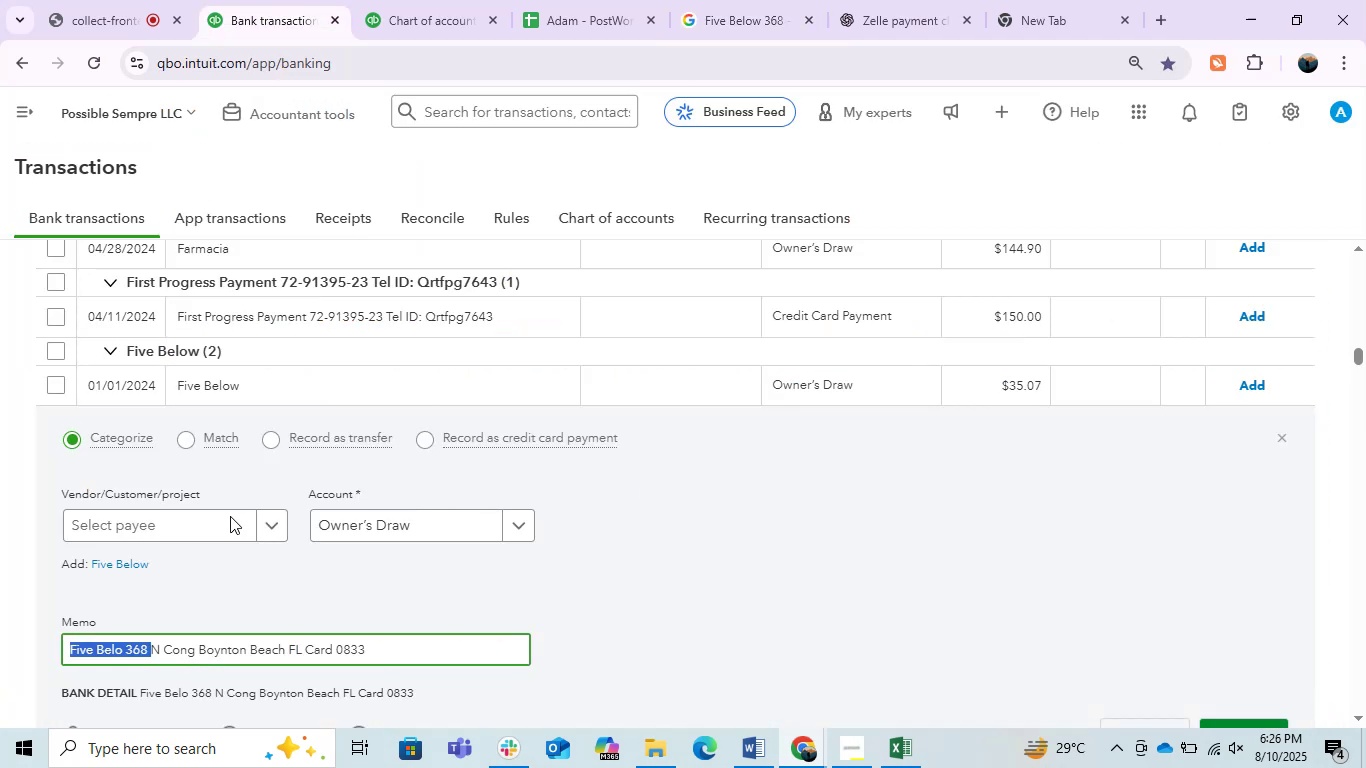 
left_click([198, 516])
 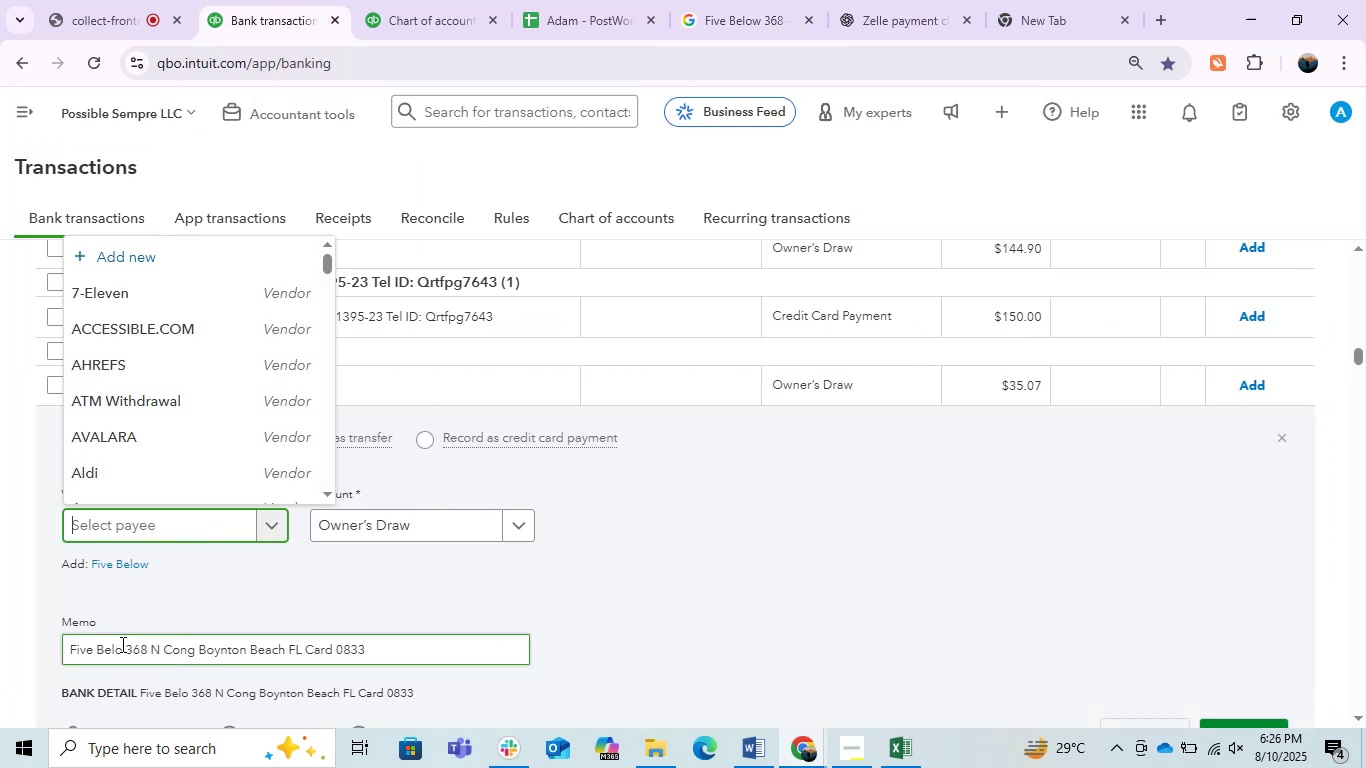 
left_click_drag(start_coordinate=[125, 644], to_coordinate=[7, 631])
 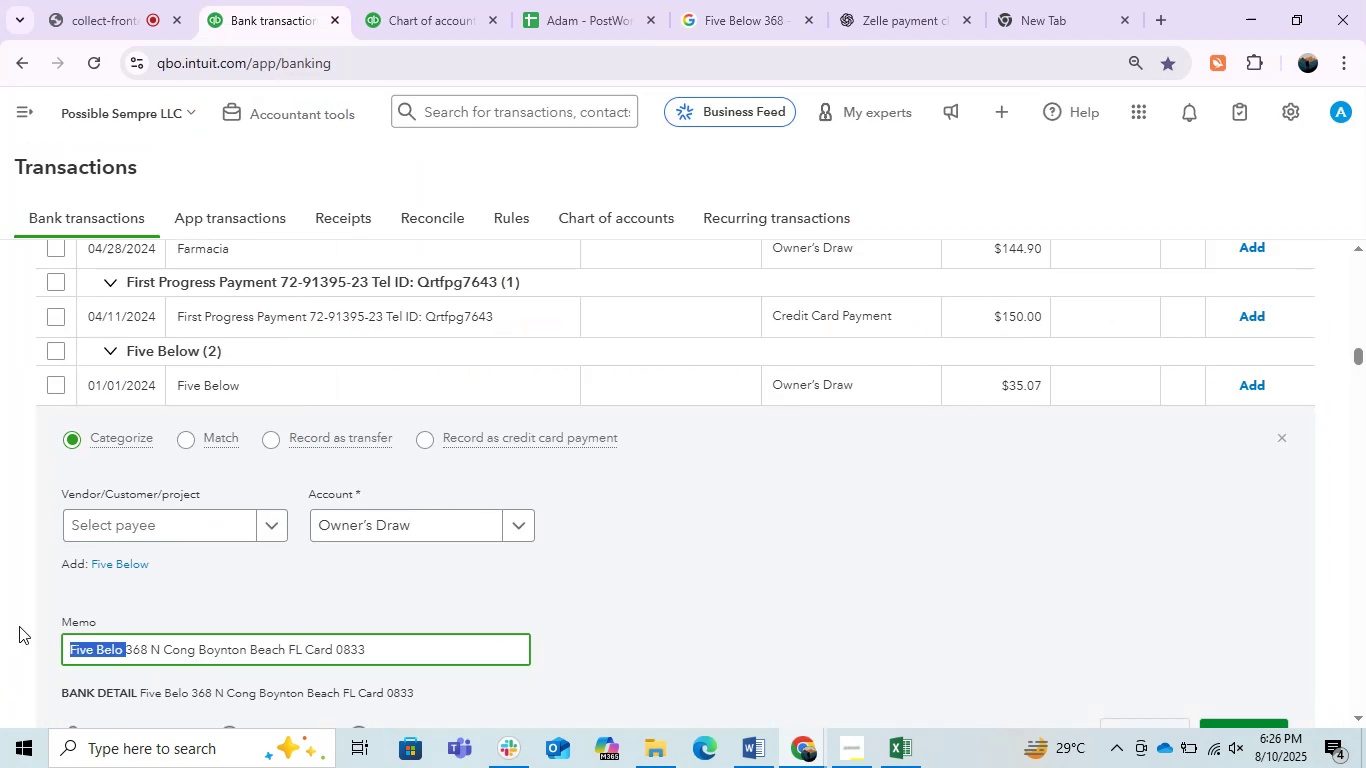 
key(Control+C)
 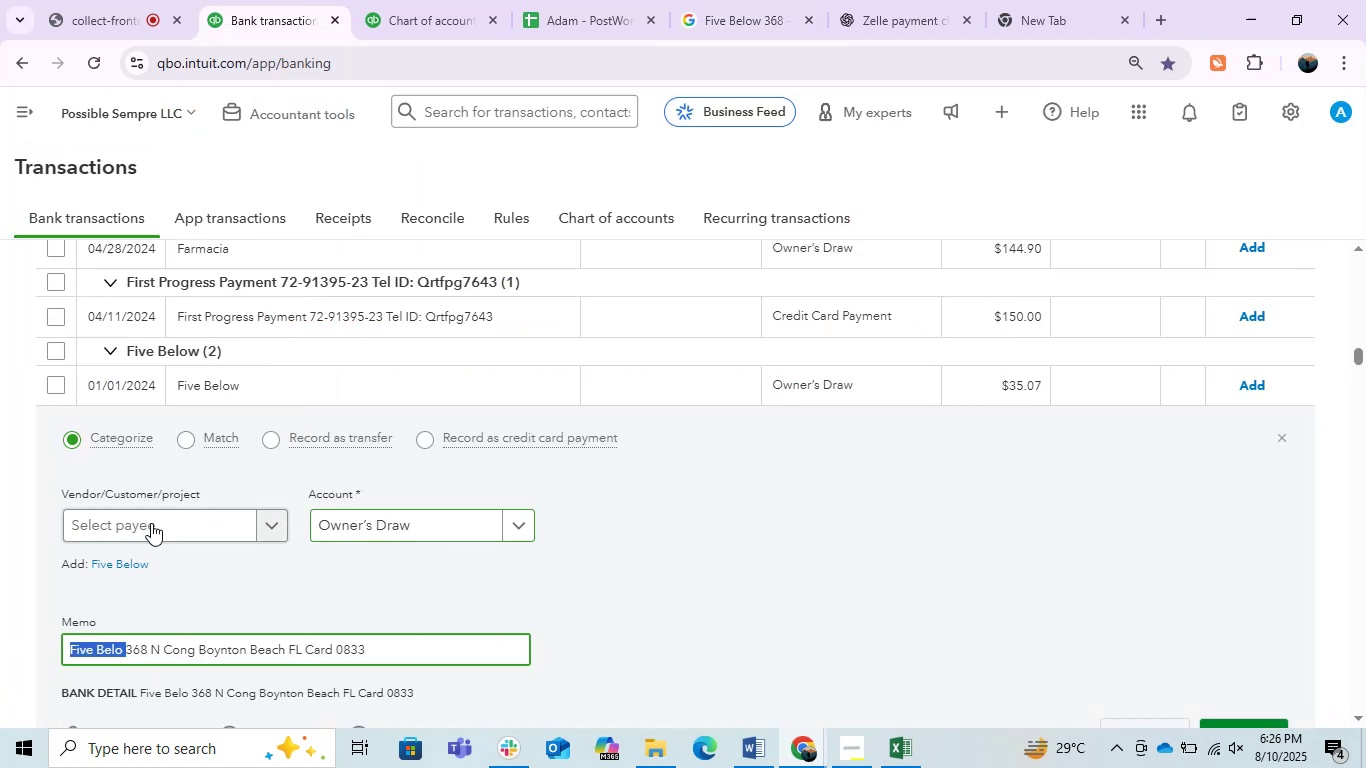 
left_click([151, 523])
 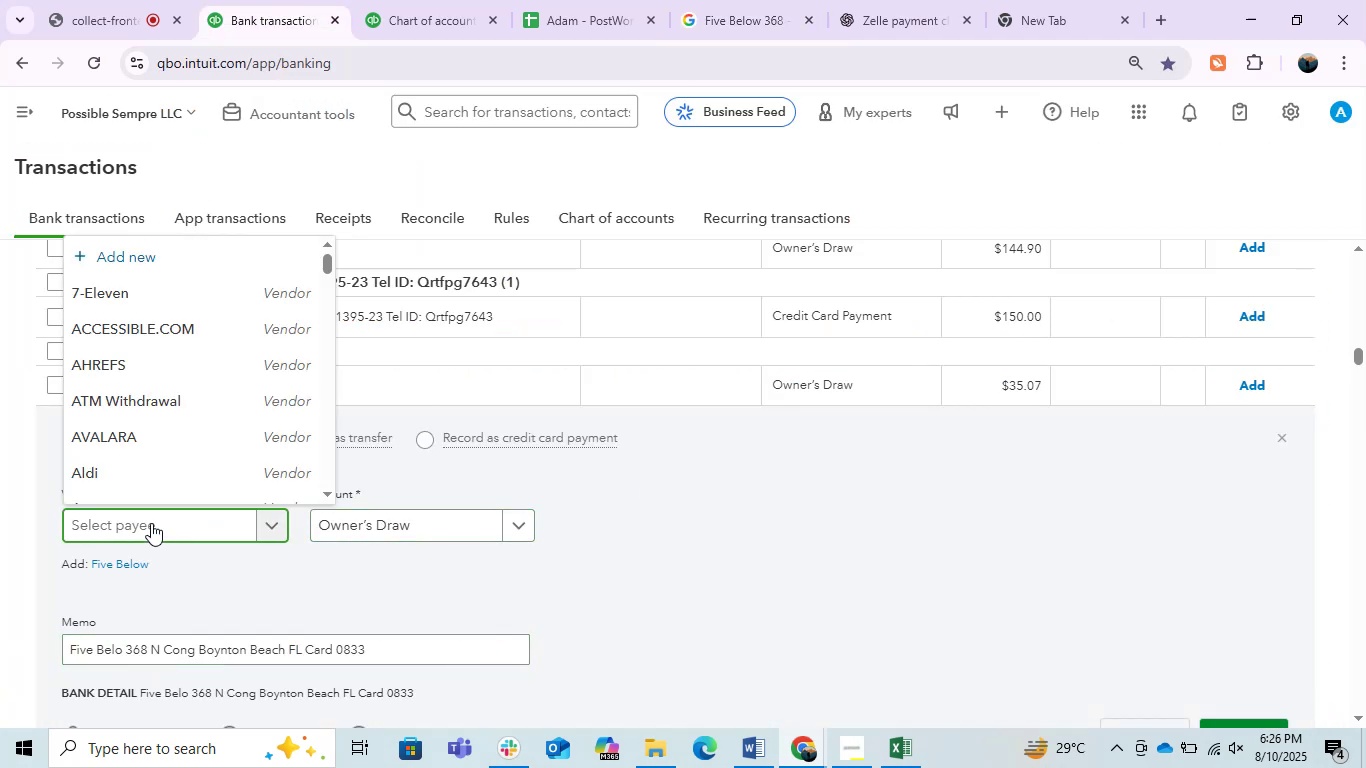 
key(Control+V)
 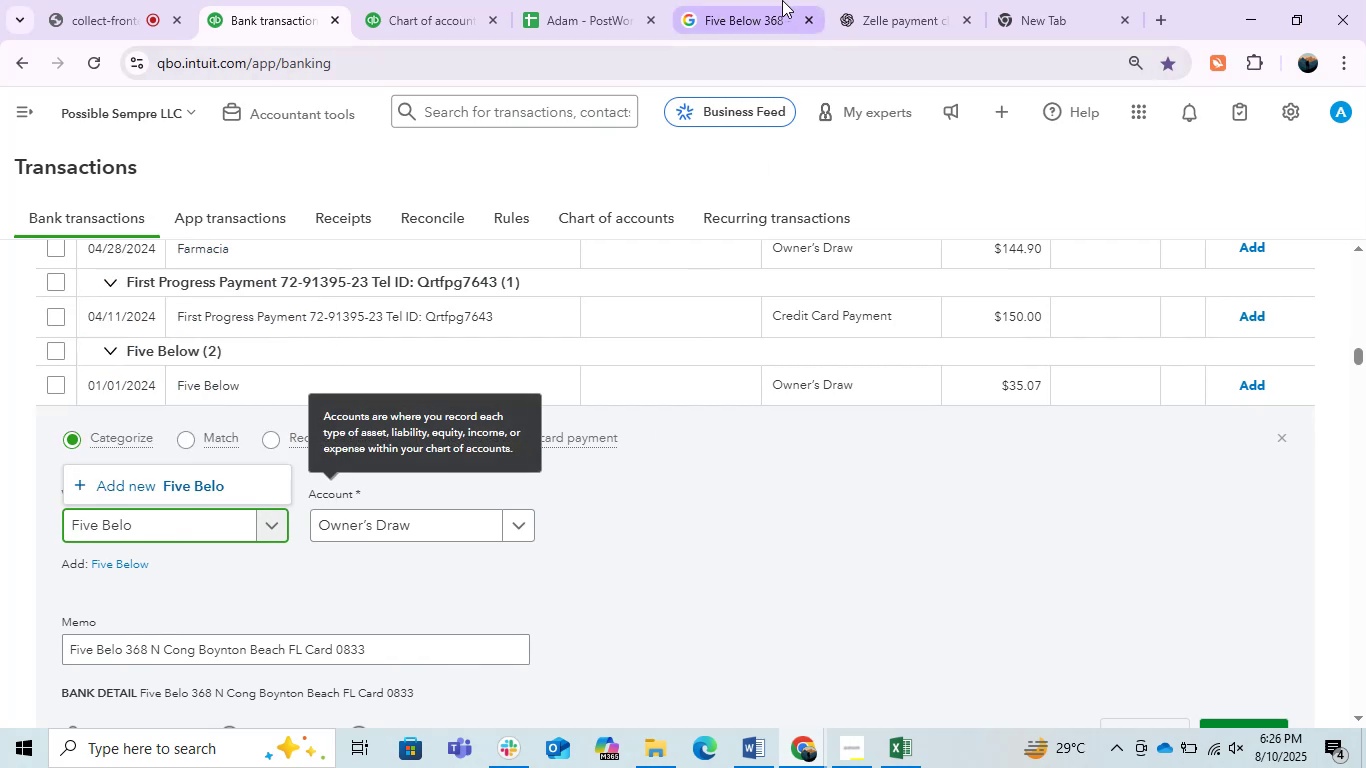 
left_click([762, 0])
 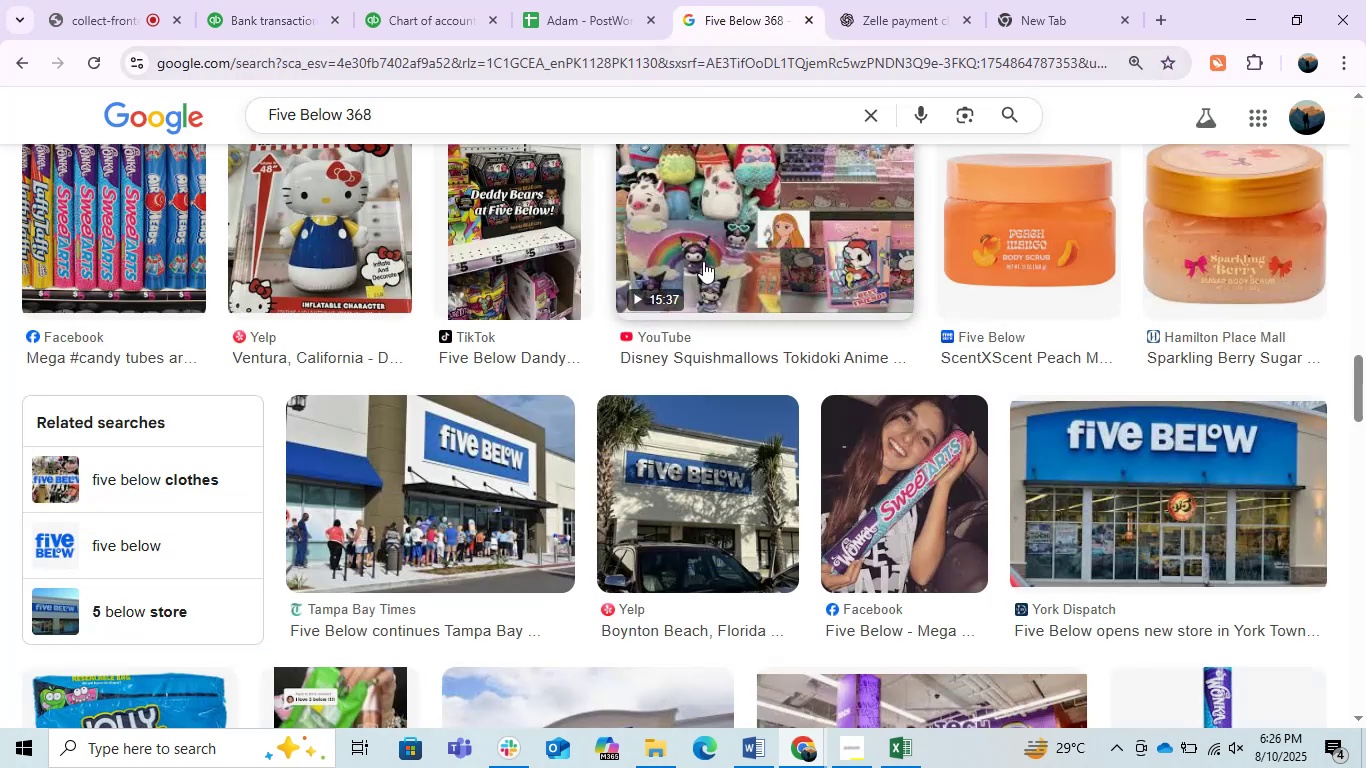 
scroll: coordinate [419, 464], scroll_direction: up, amount: 14.0
 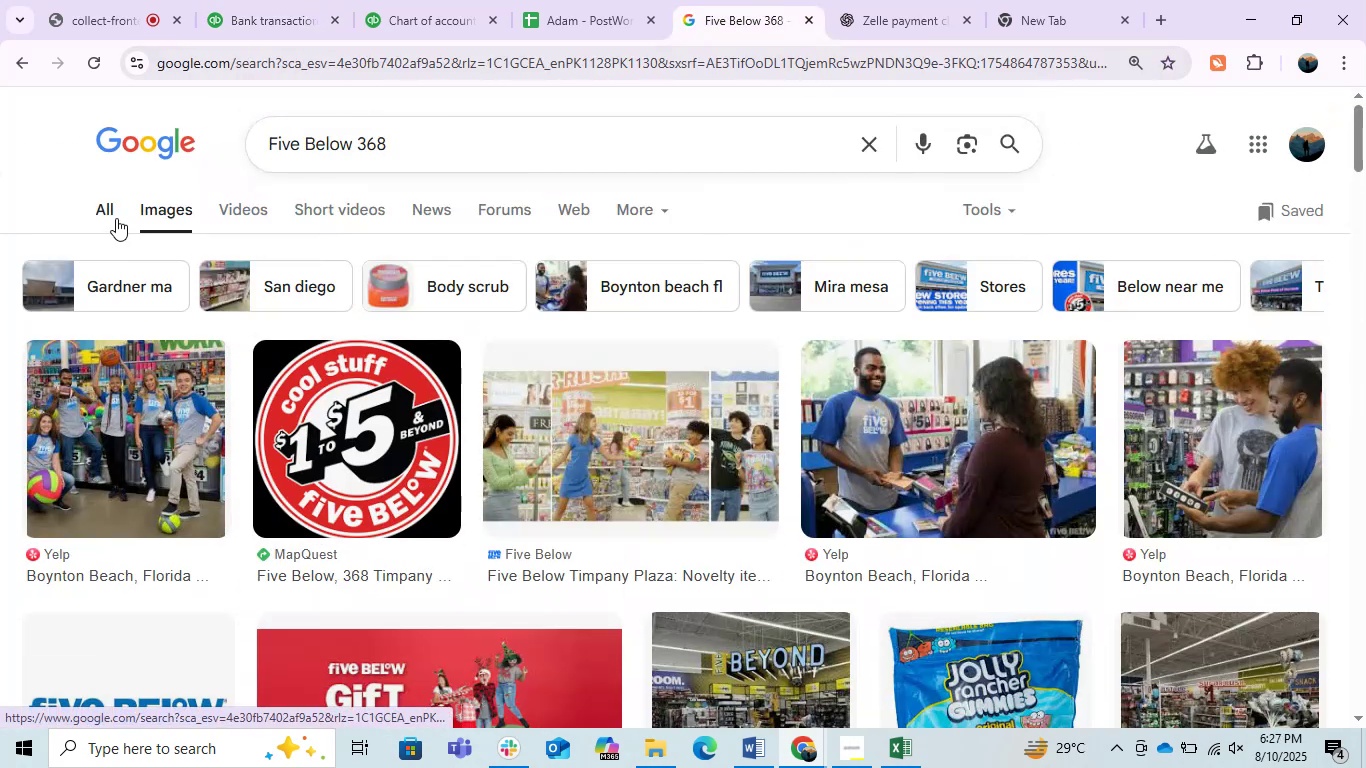 
left_click([100, 208])
 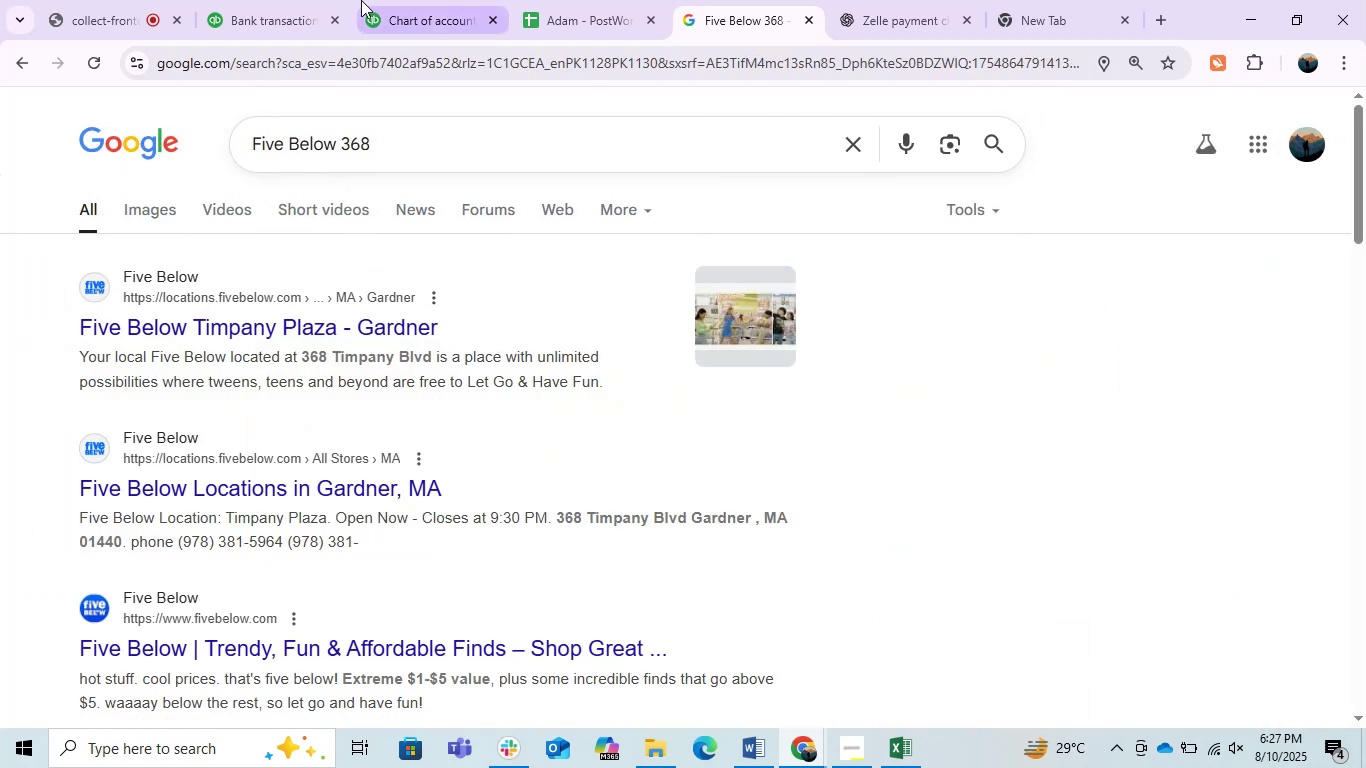 
wait(5.62)
 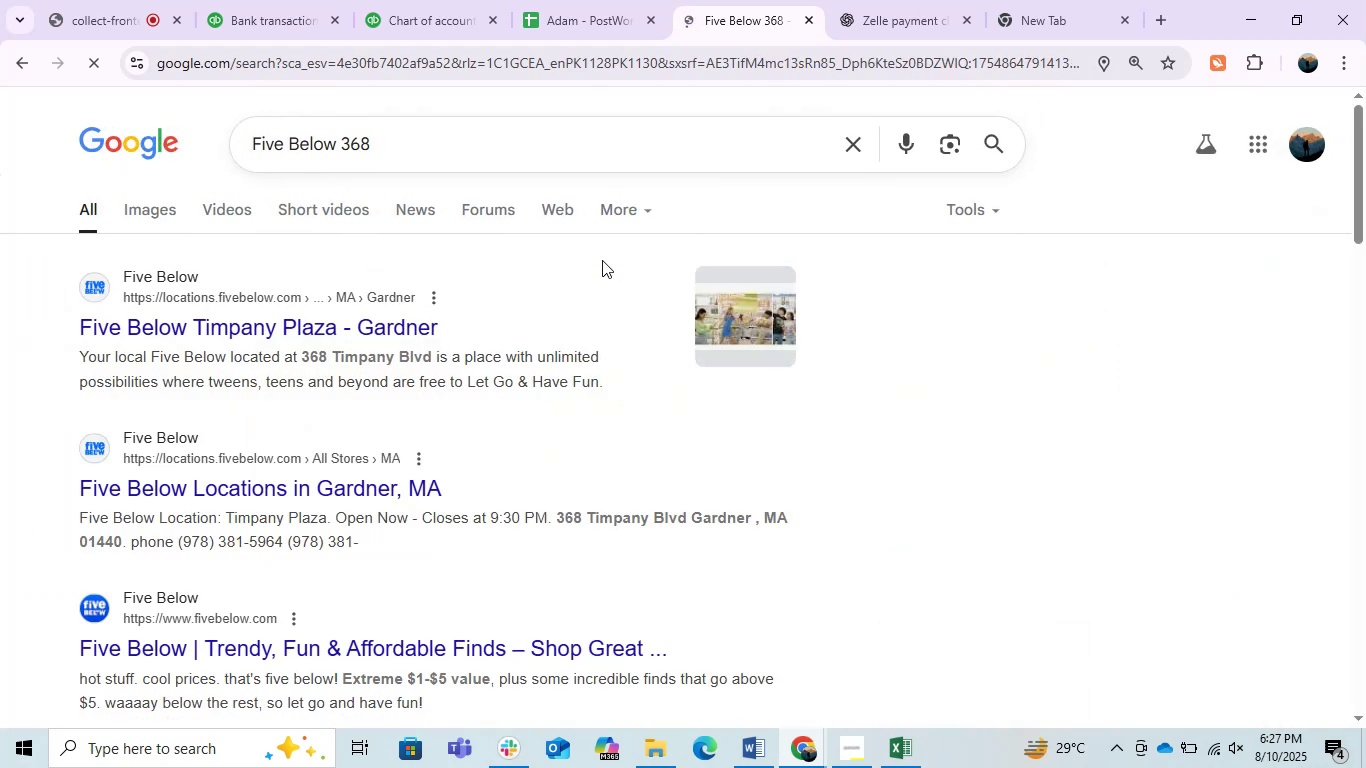 
left_click([248, 0])
 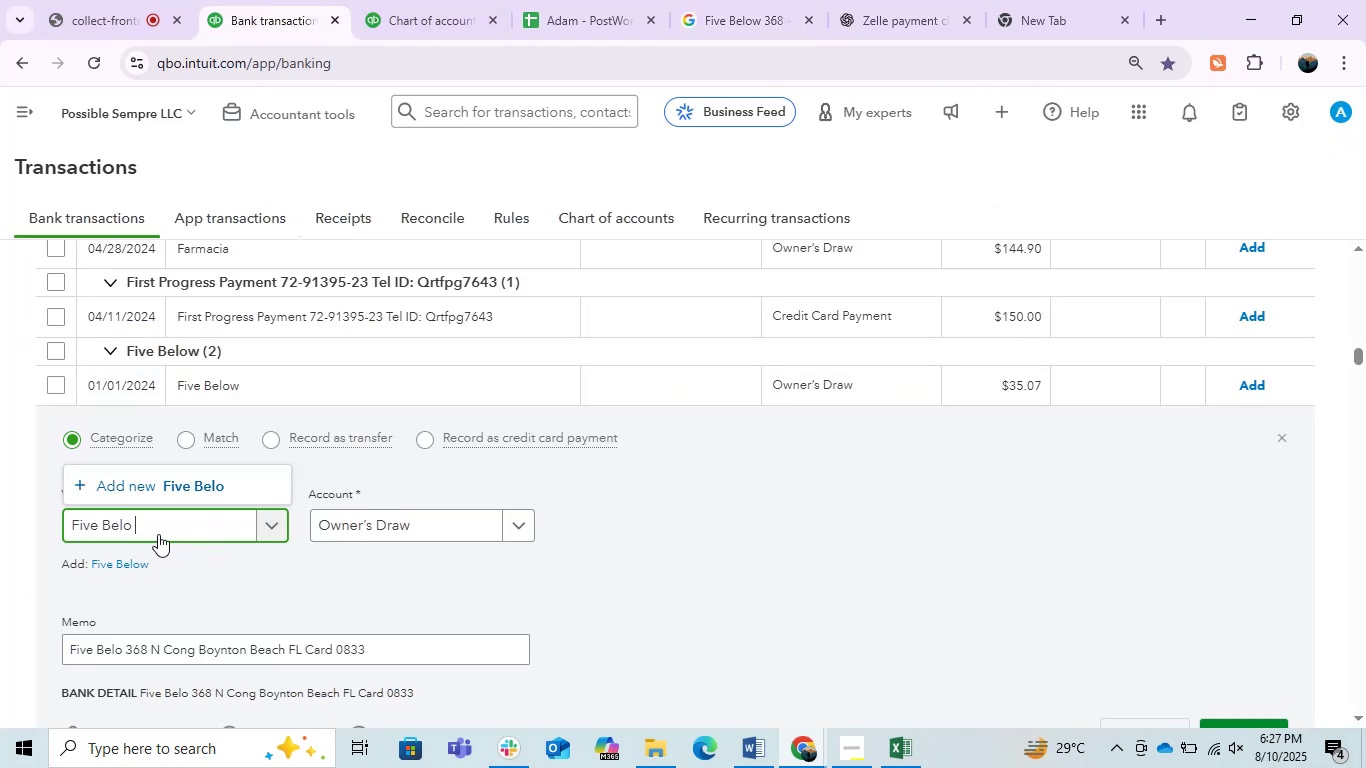 
key(Backspace)
 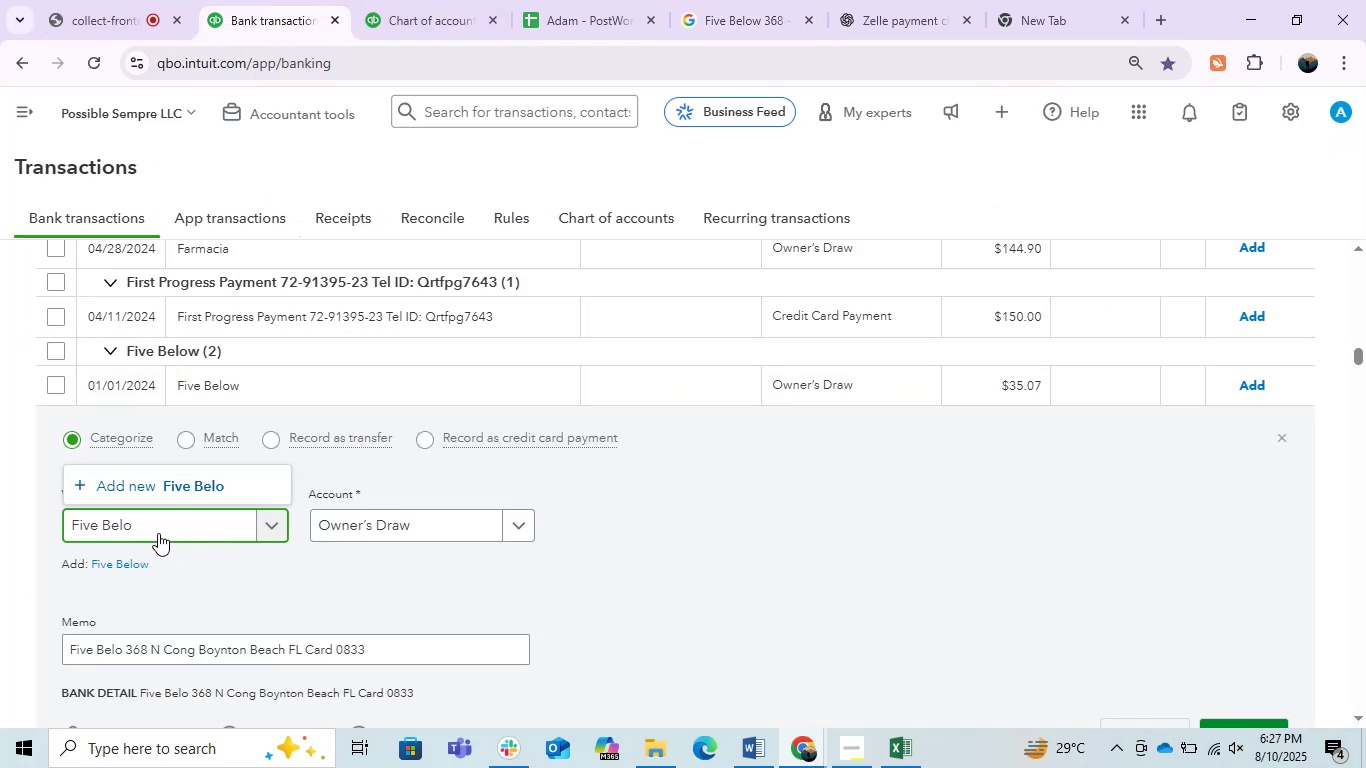 
key(W)
 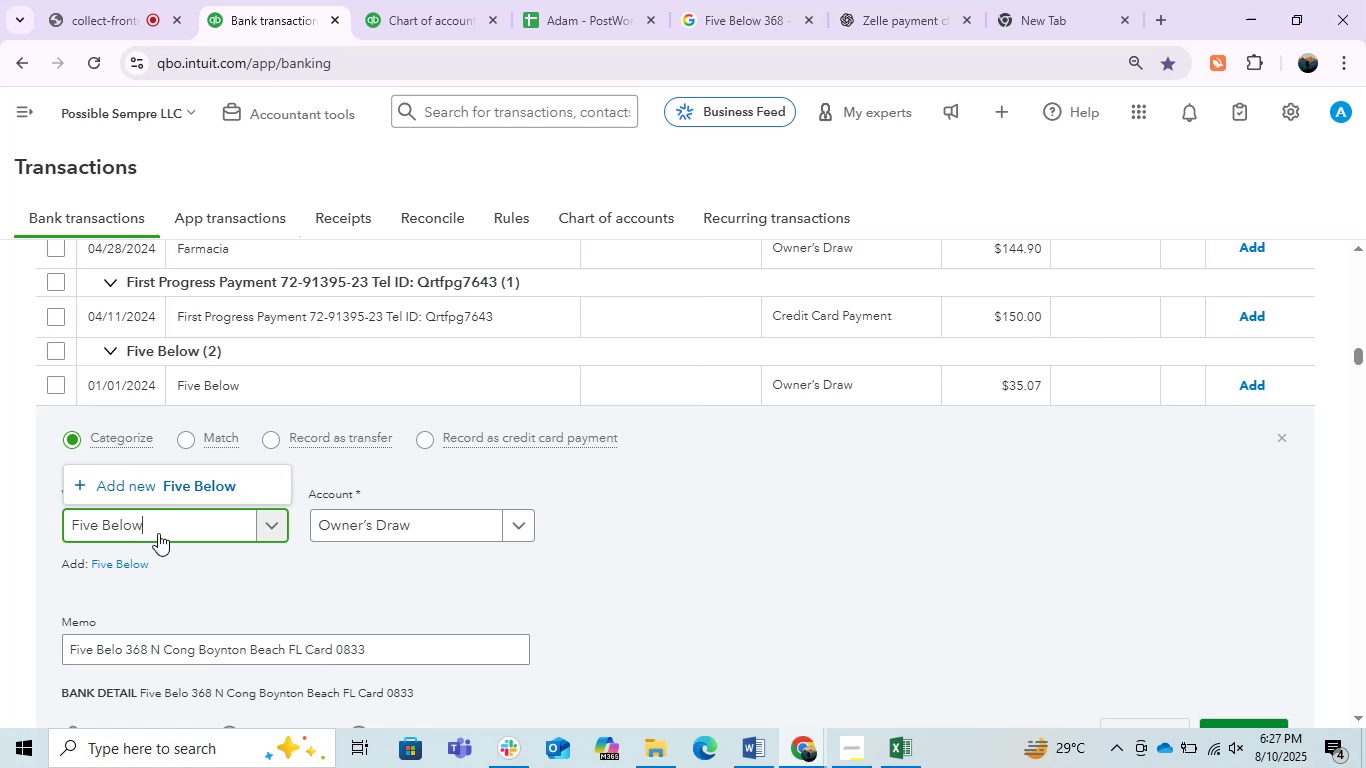 
left_click([207, 487])
 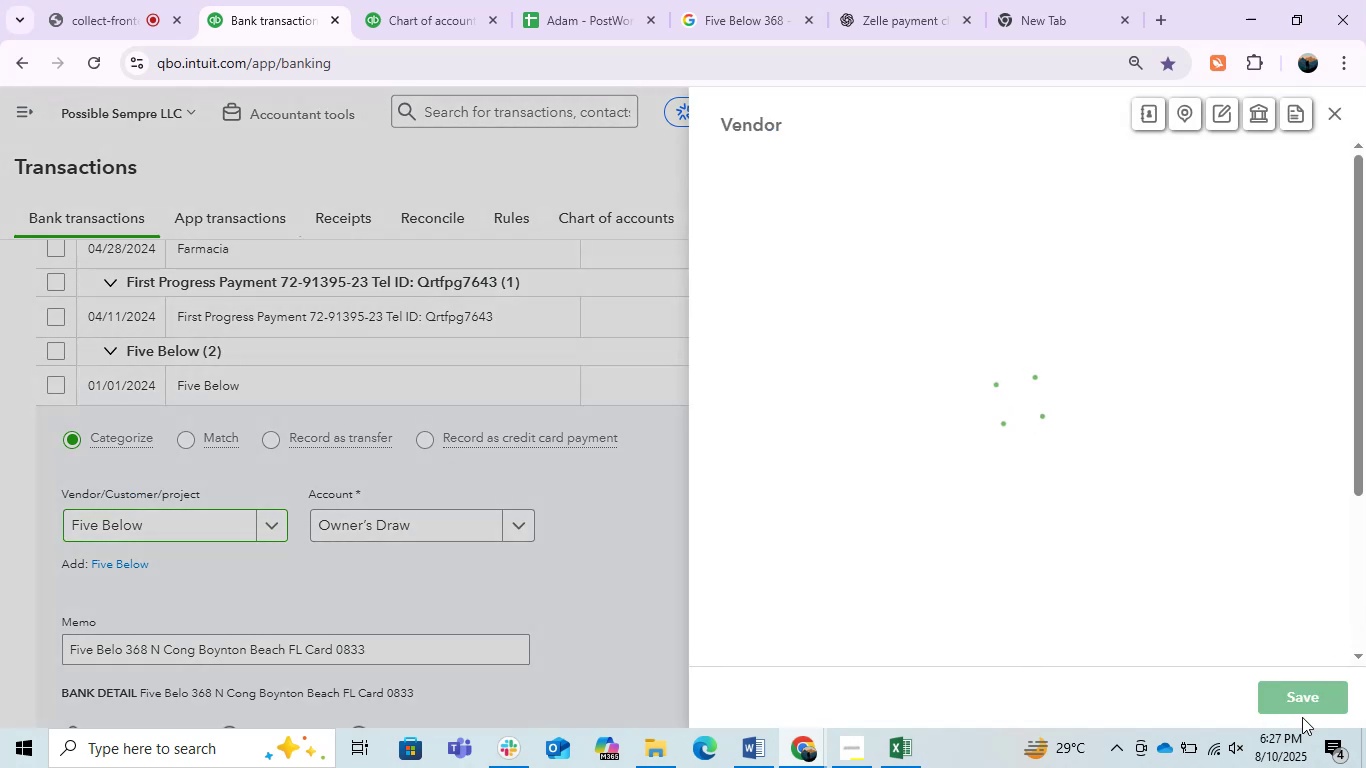 
left_click([922, 0])
 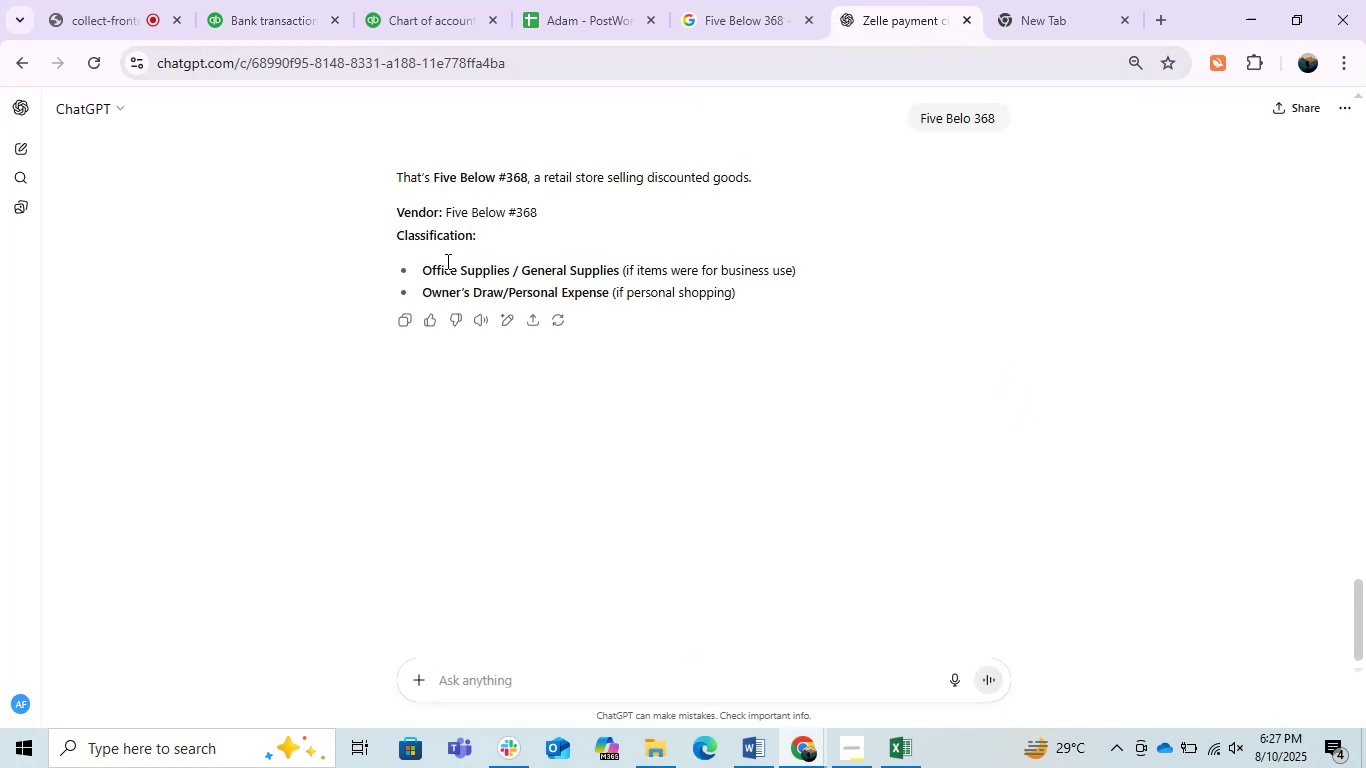 
left_click_drag(start_coordinate=[532, 209], to_coordinate=[501, 205])
 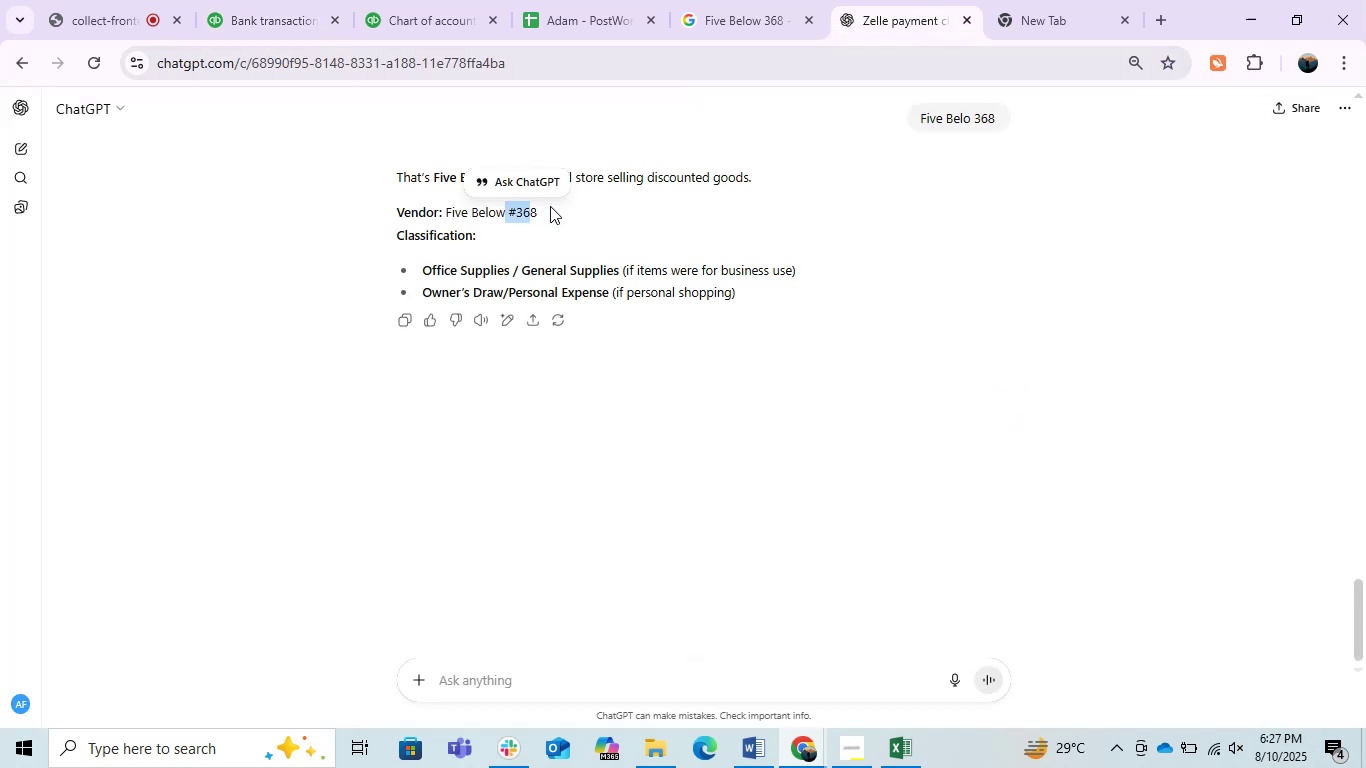 
left_click_drag(start_coordinate=[545, 206], to_coordinate=[448, 205])
 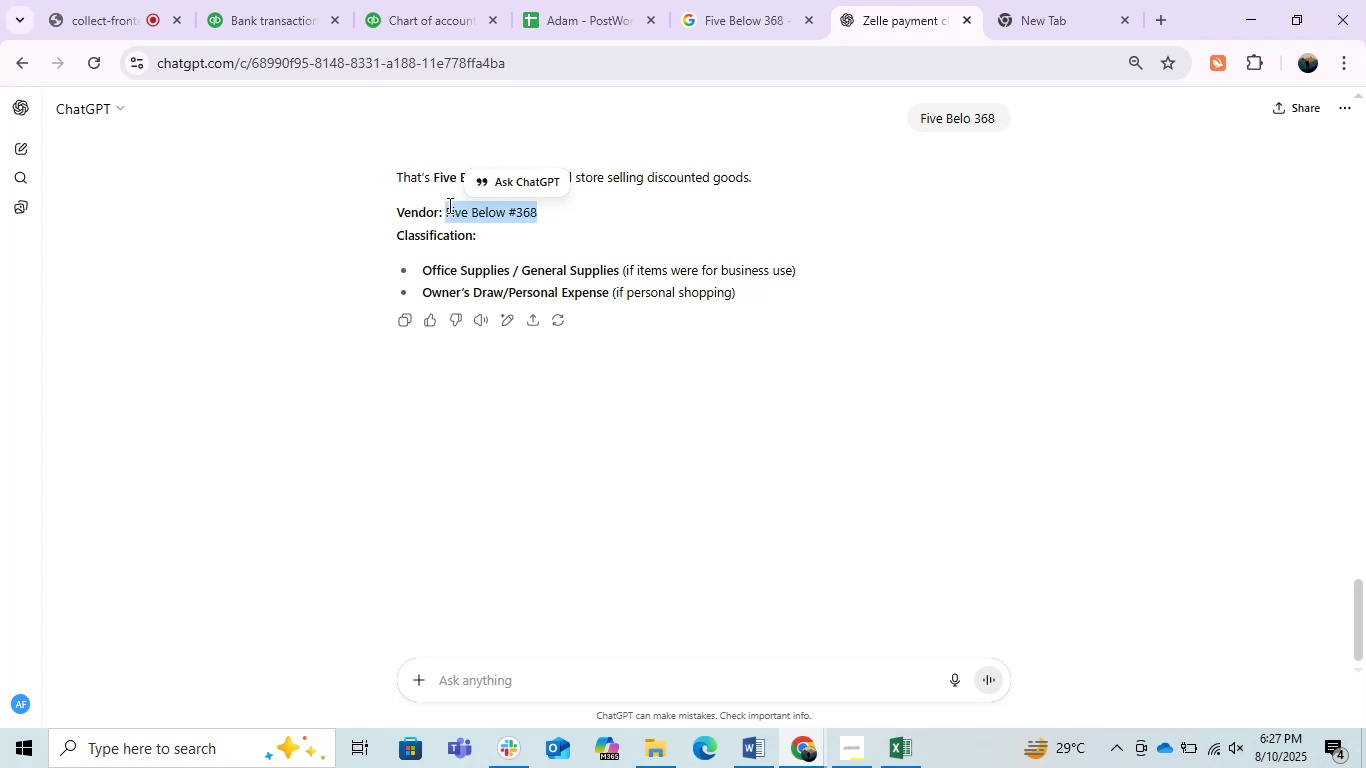 
key(Control+C)
 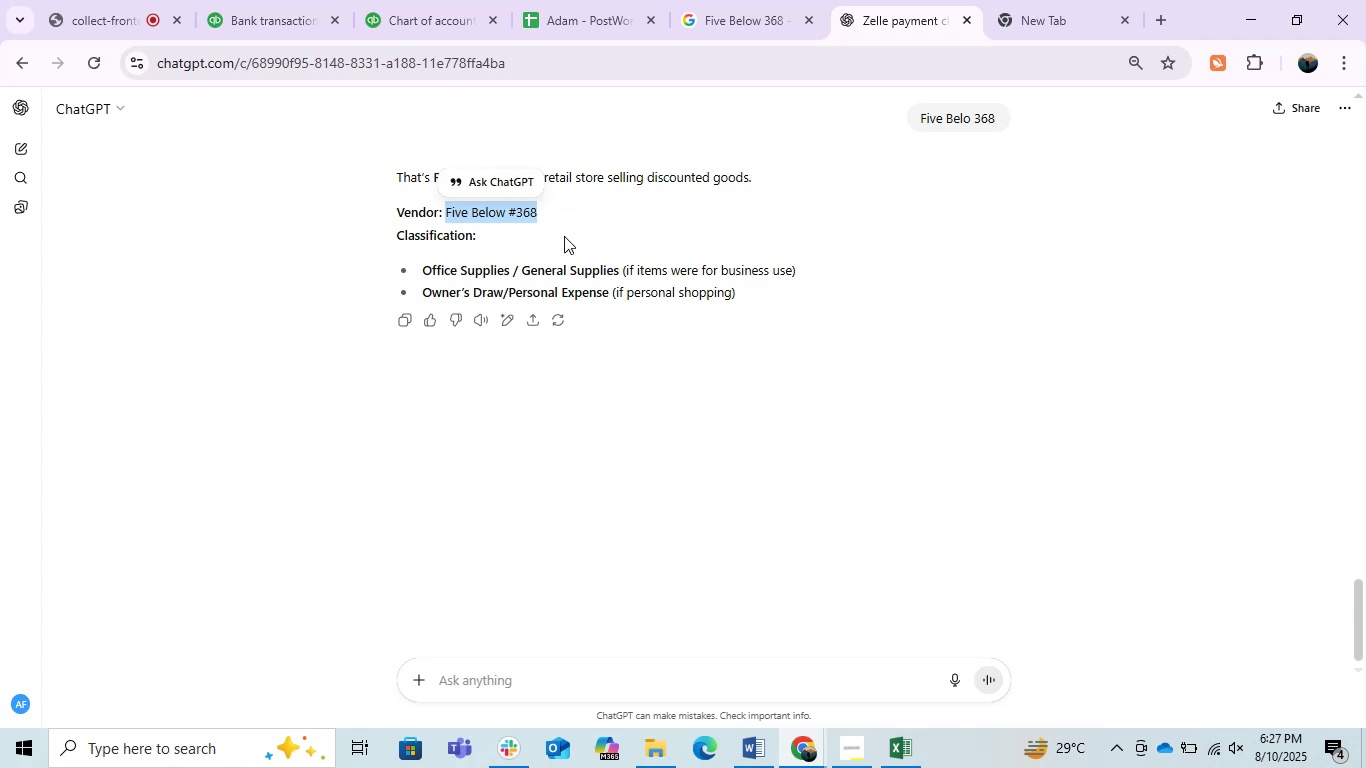 
key(Control+C)
 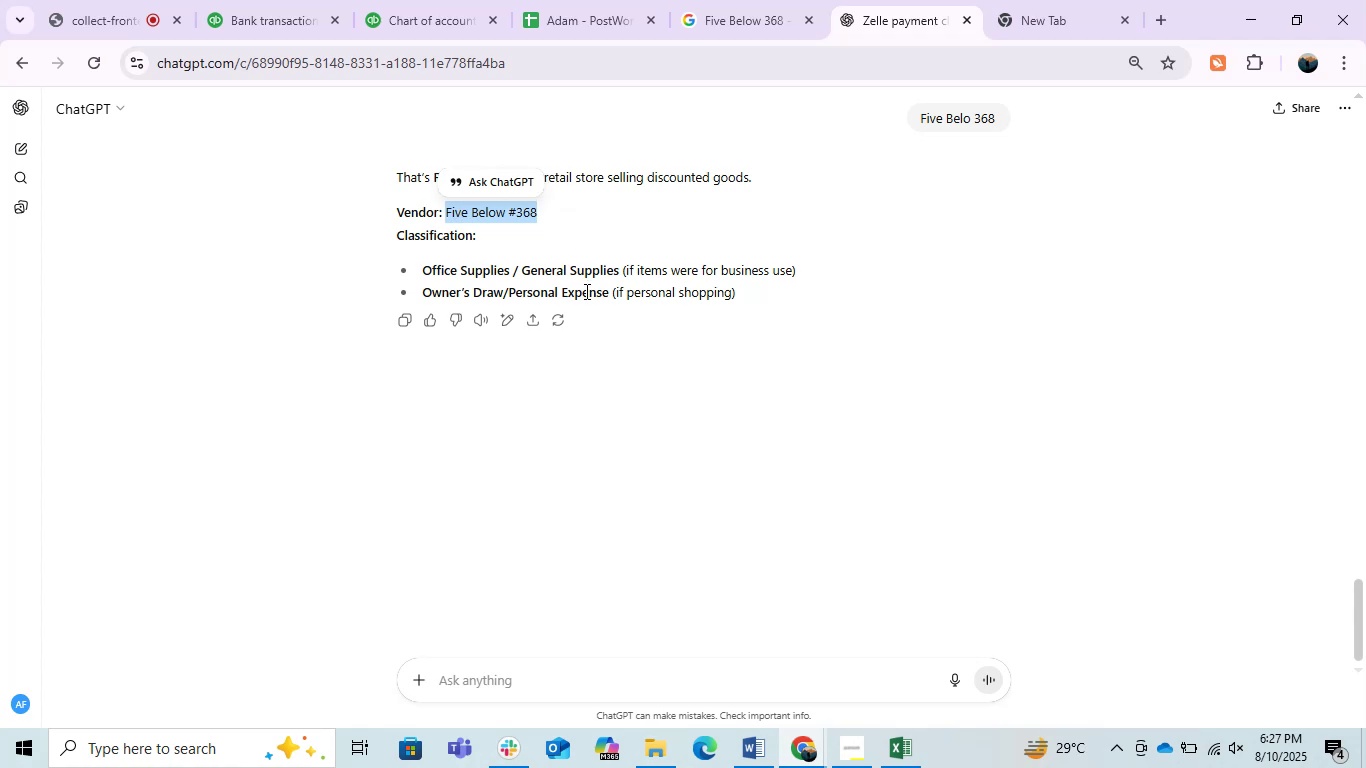 
key(Control+C)
 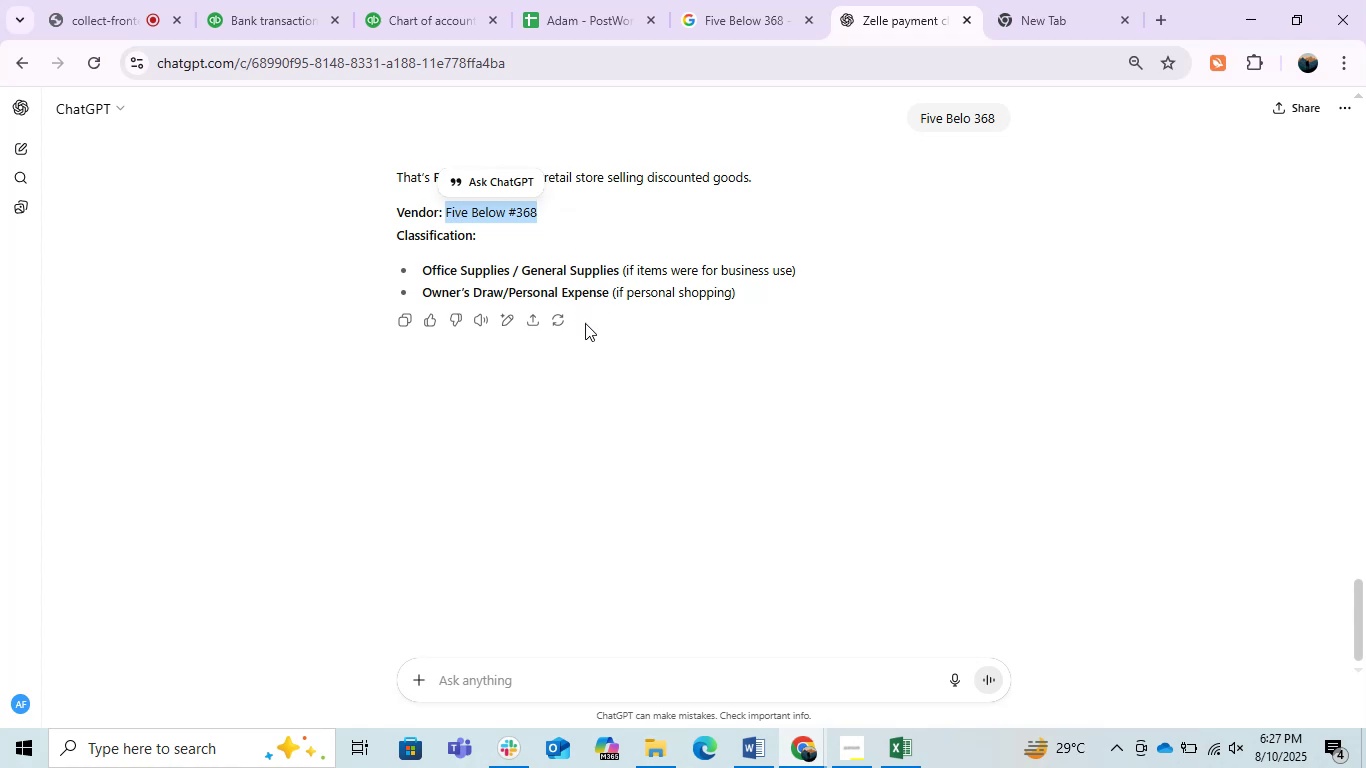 
key(Control+C)
 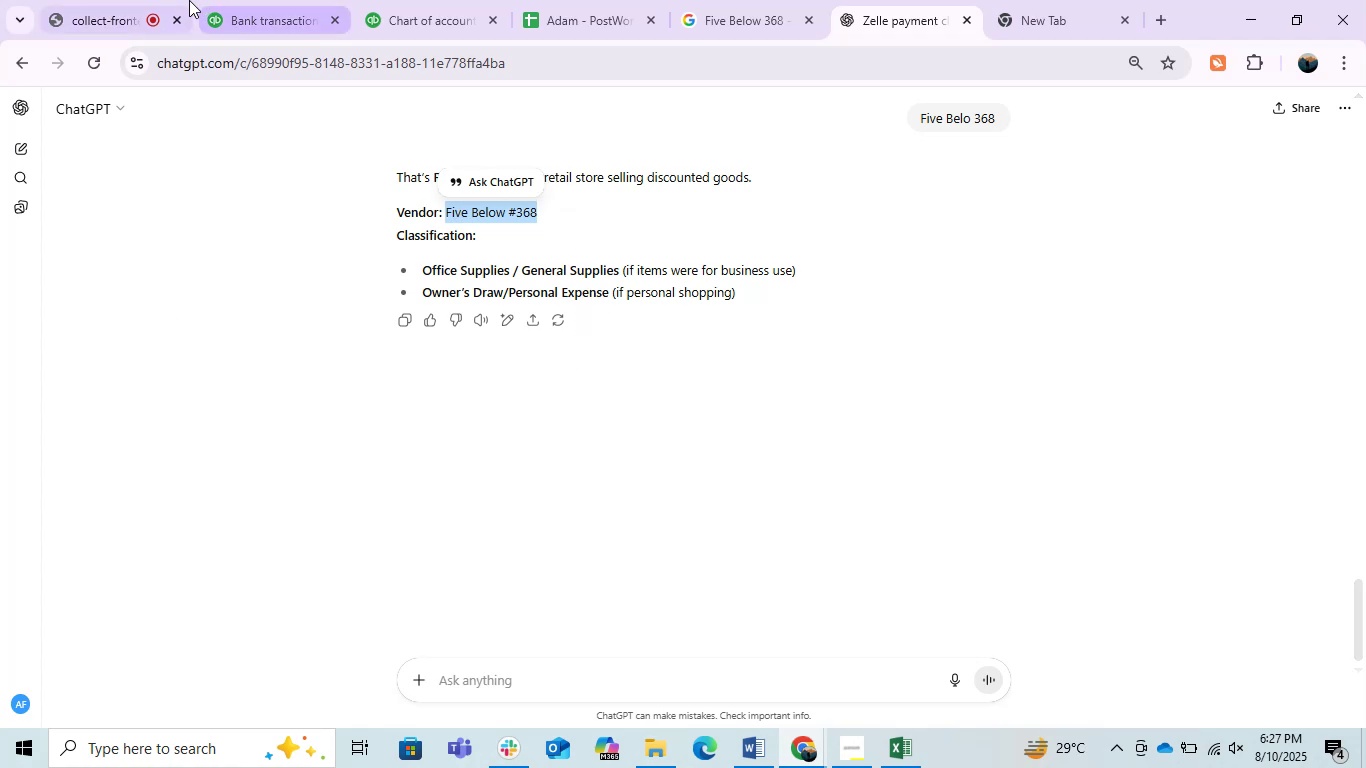 
left_click([247, 3])
 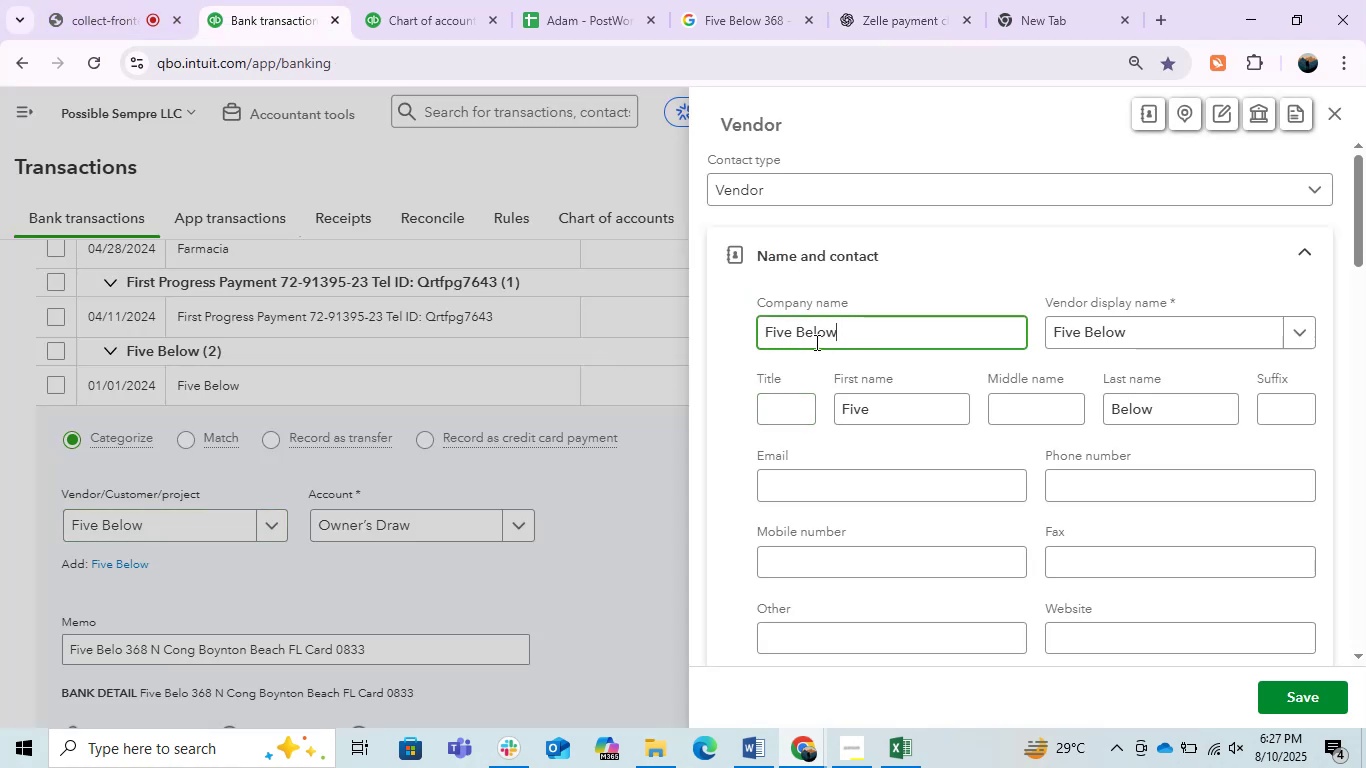 
double_click([821, 342])
 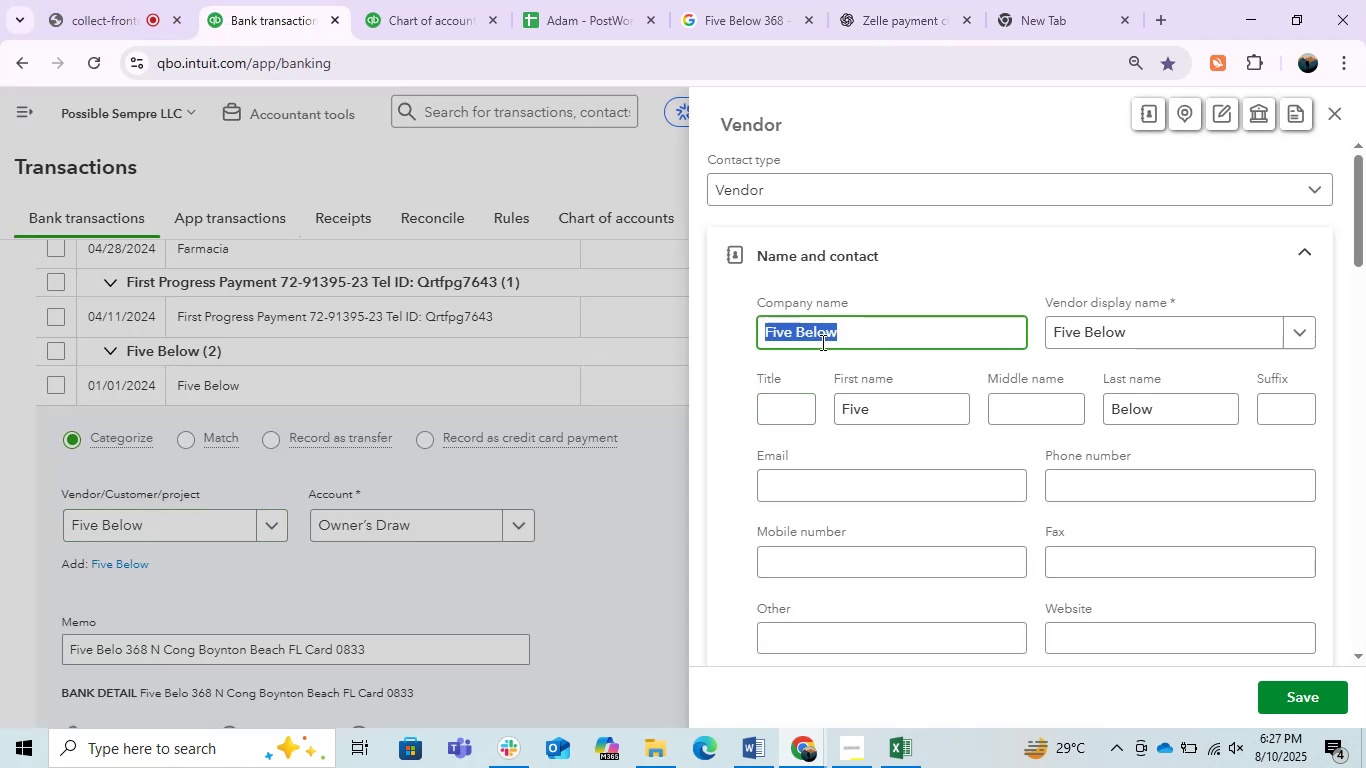 
triple_click([821, 342])
 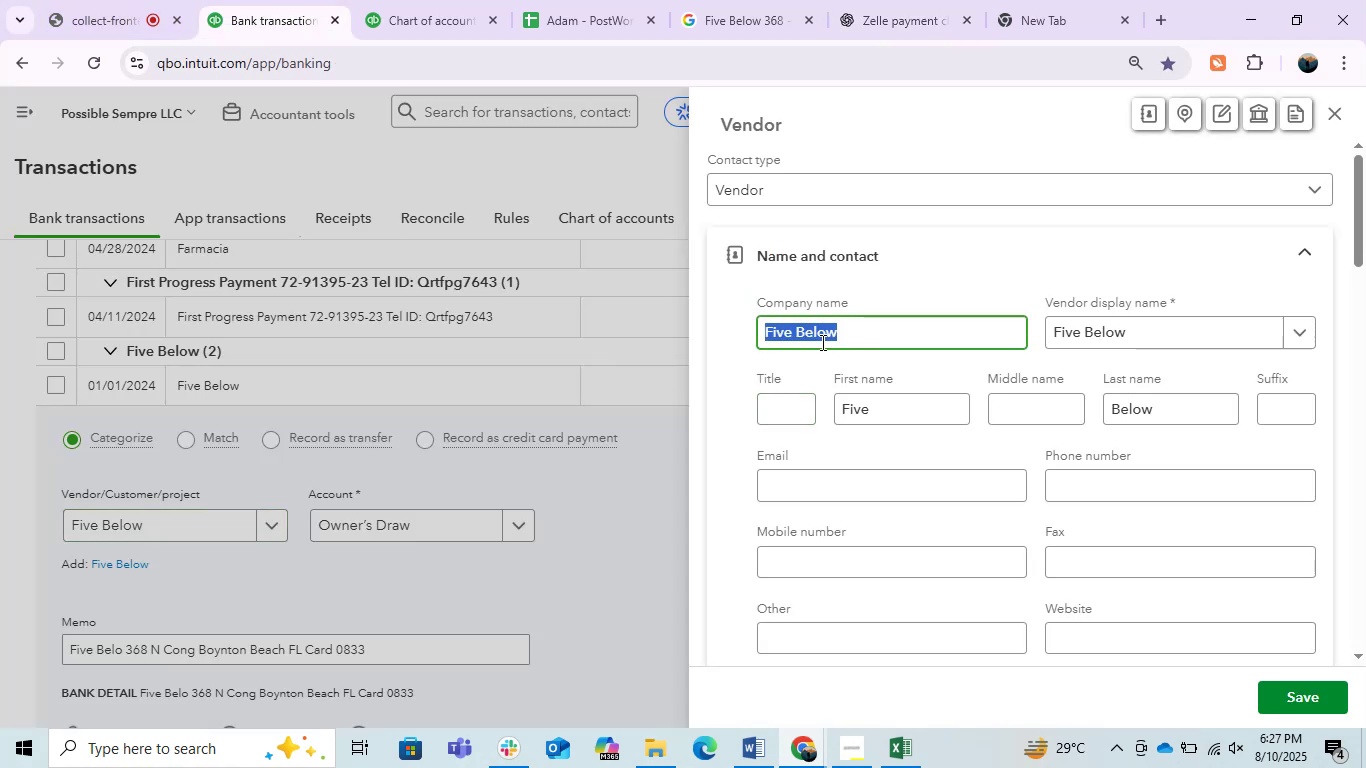 
key(Control+V)
 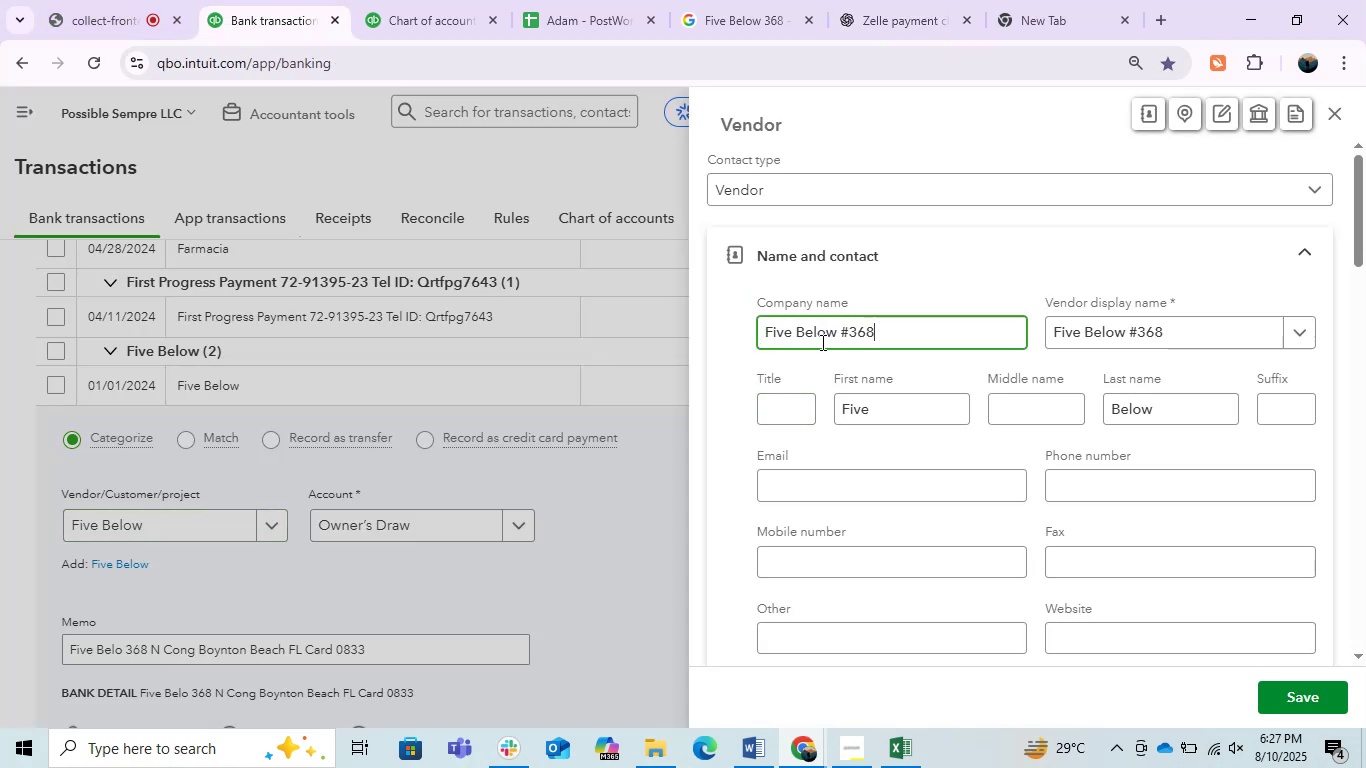 
left_click([1009, 248])
 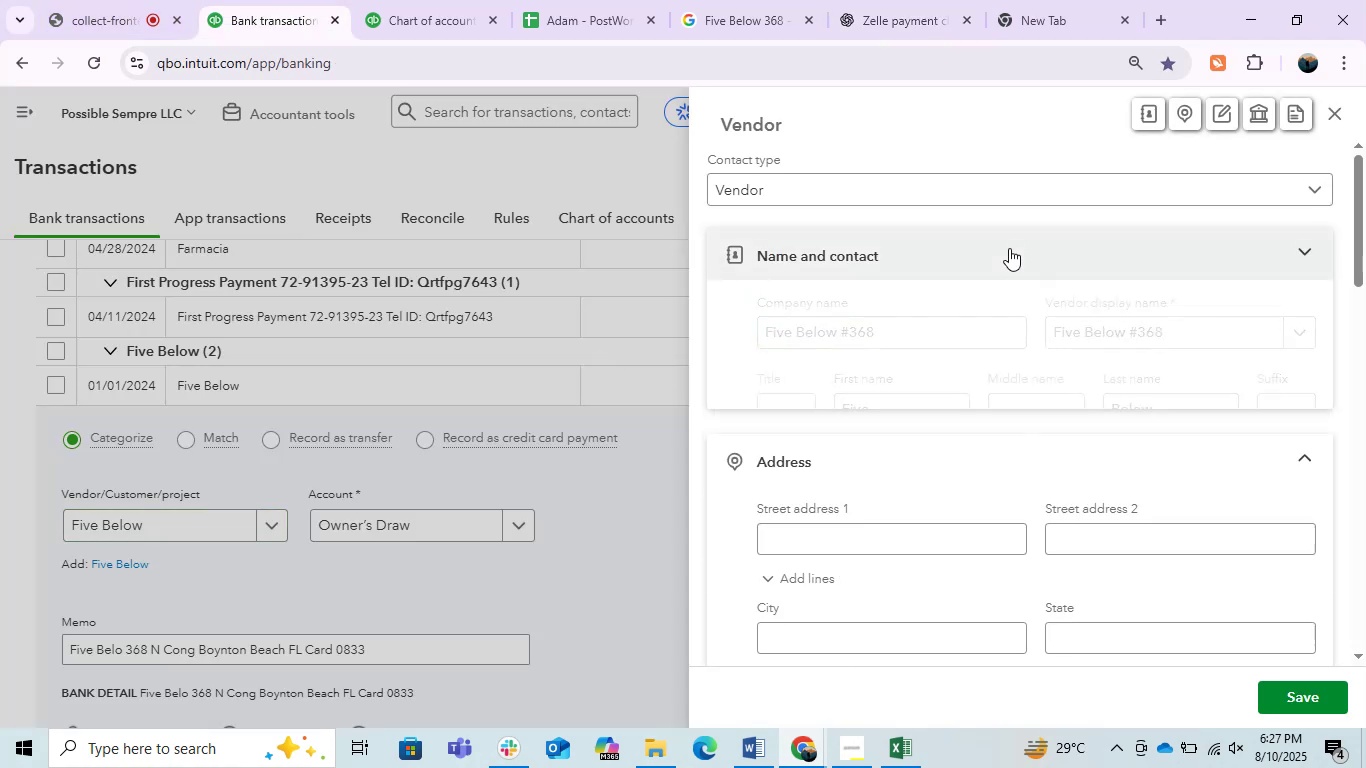 
left_click([1009, 248])
 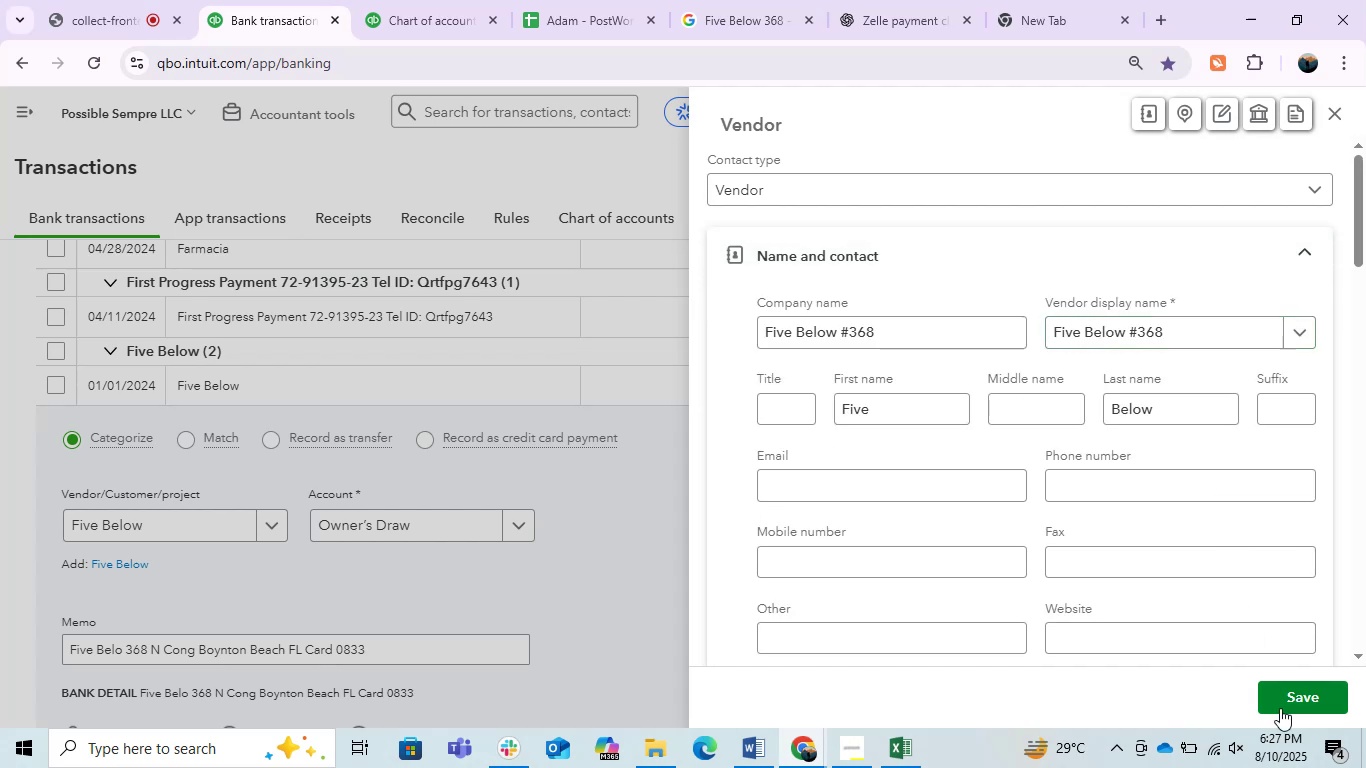 
left_click([1290, 695])
 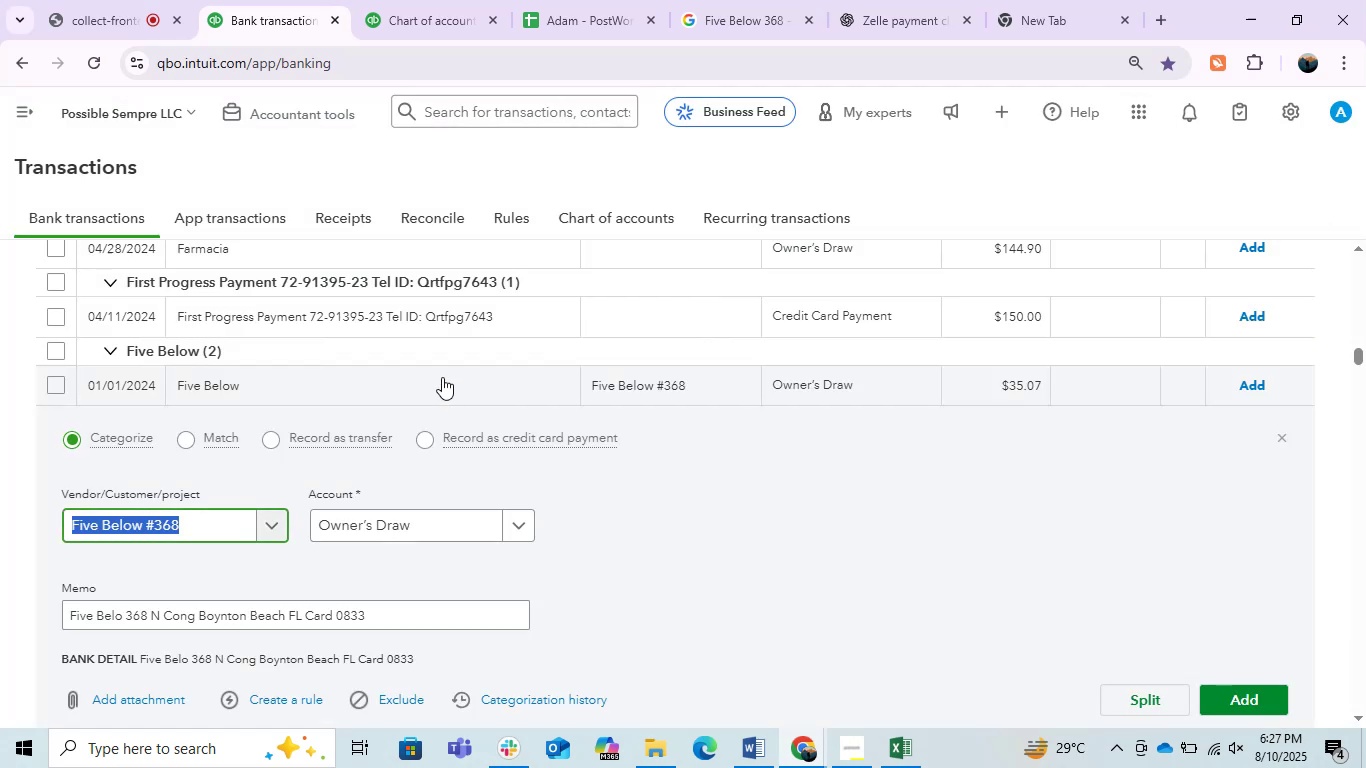 
left_click([630, 545])
 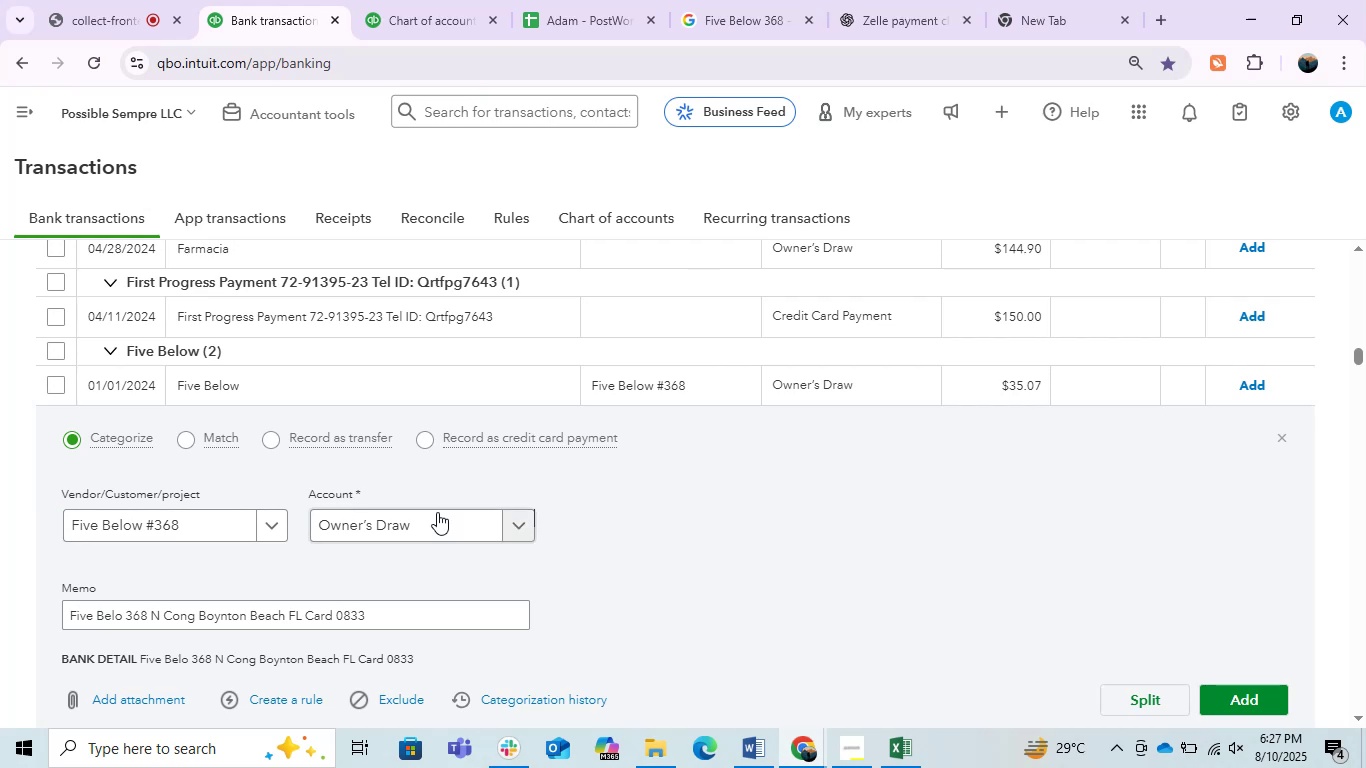 
left_click([1254, 382])
 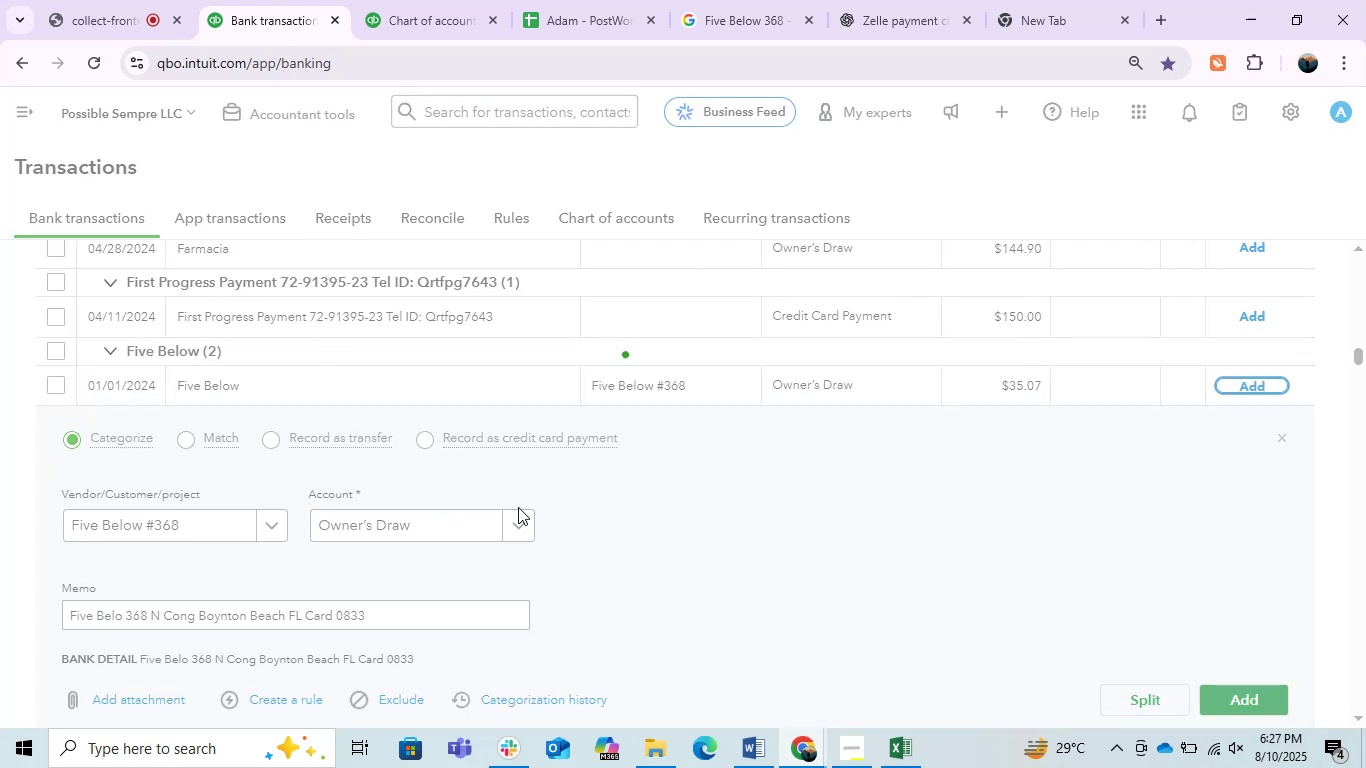 
wait(6.18)
 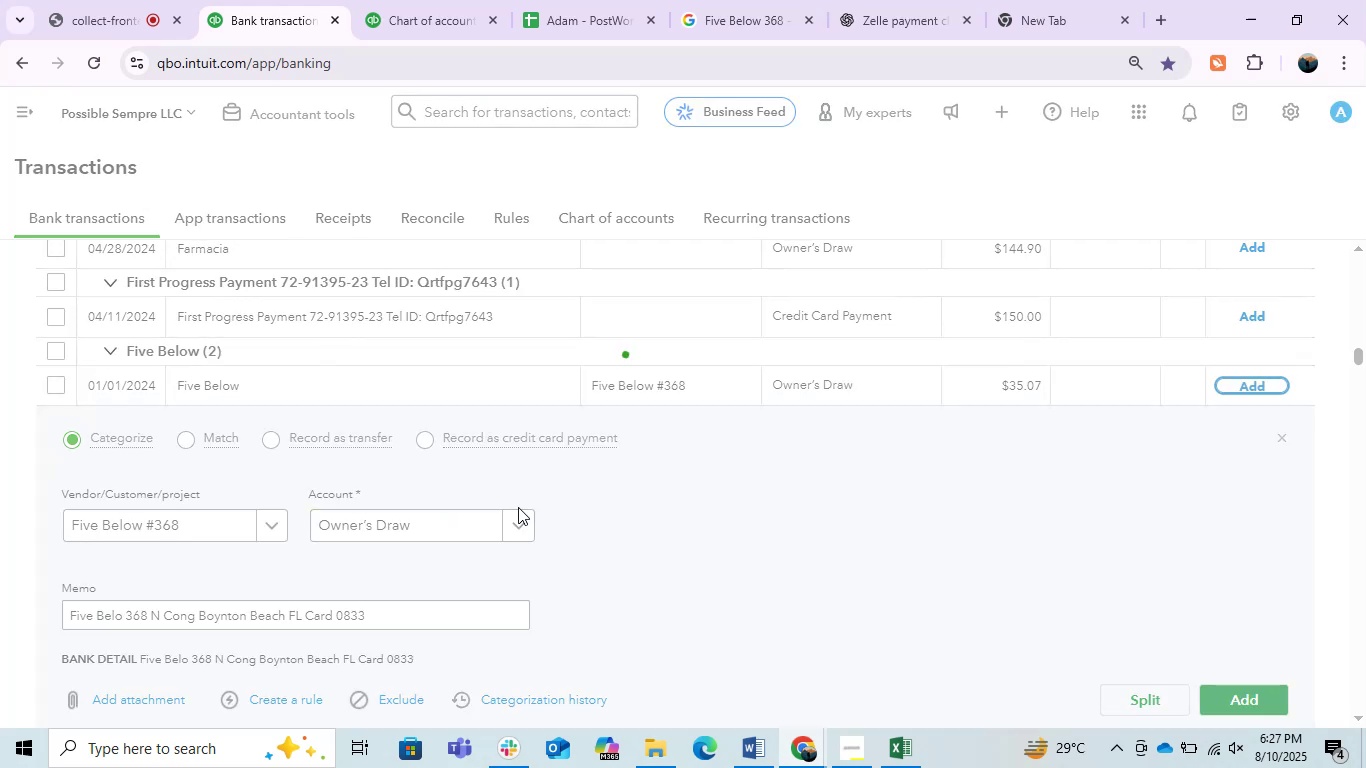 
left_click([307, 377])
 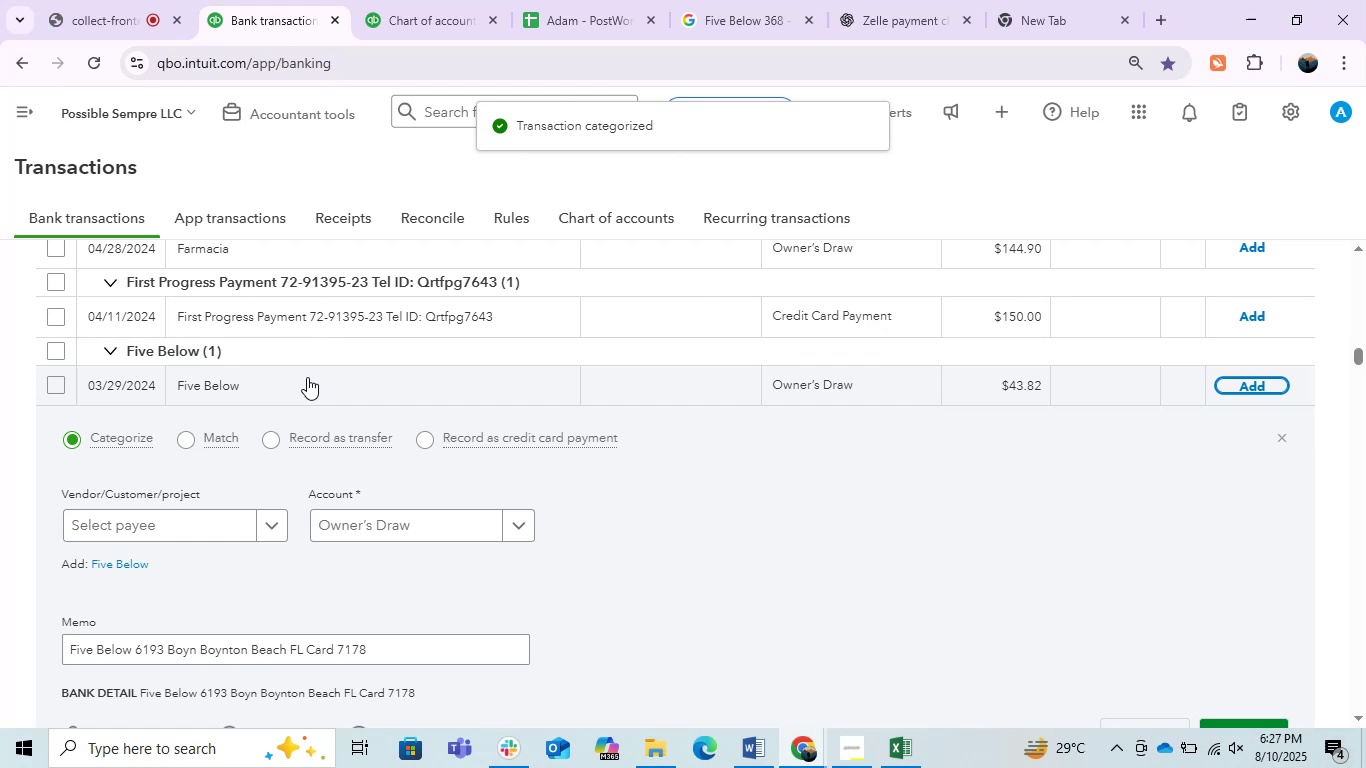 
left_click([167, 540])
 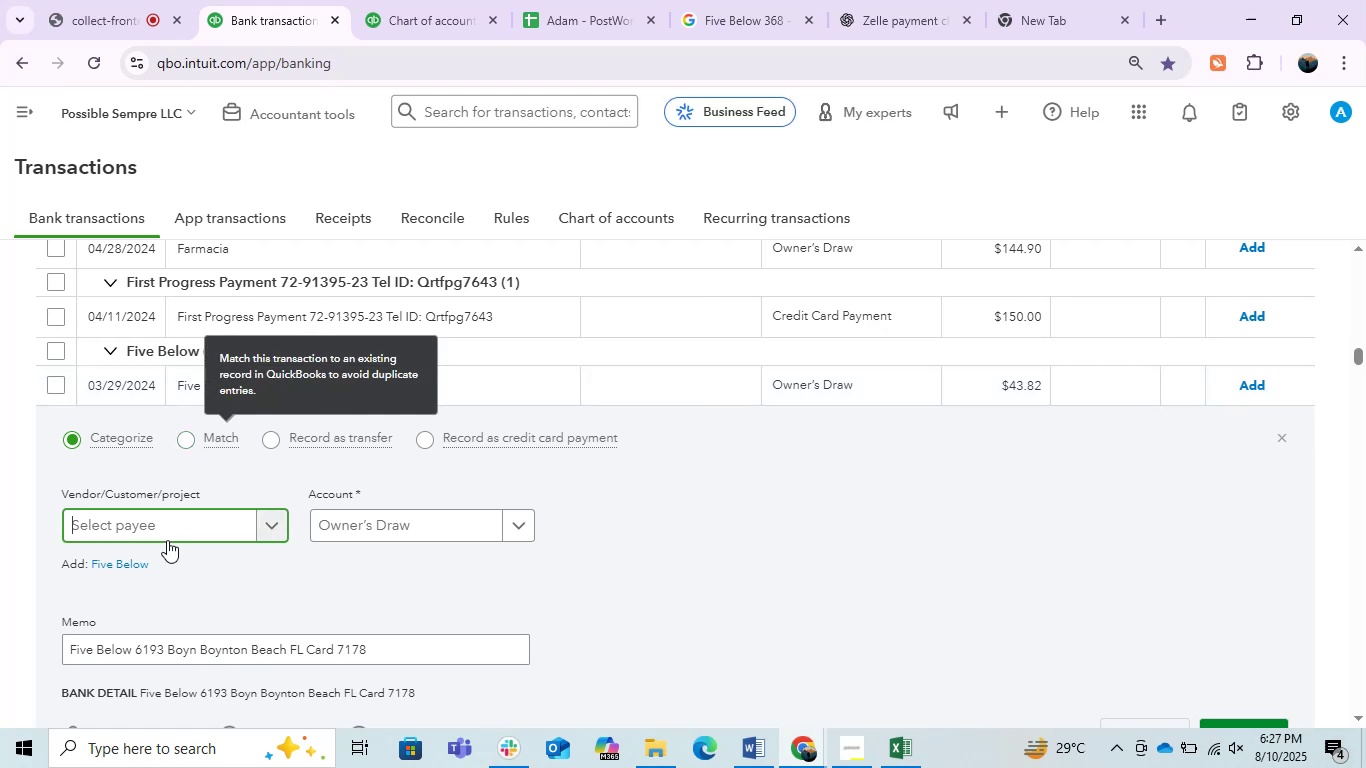 
key(Control+V)
 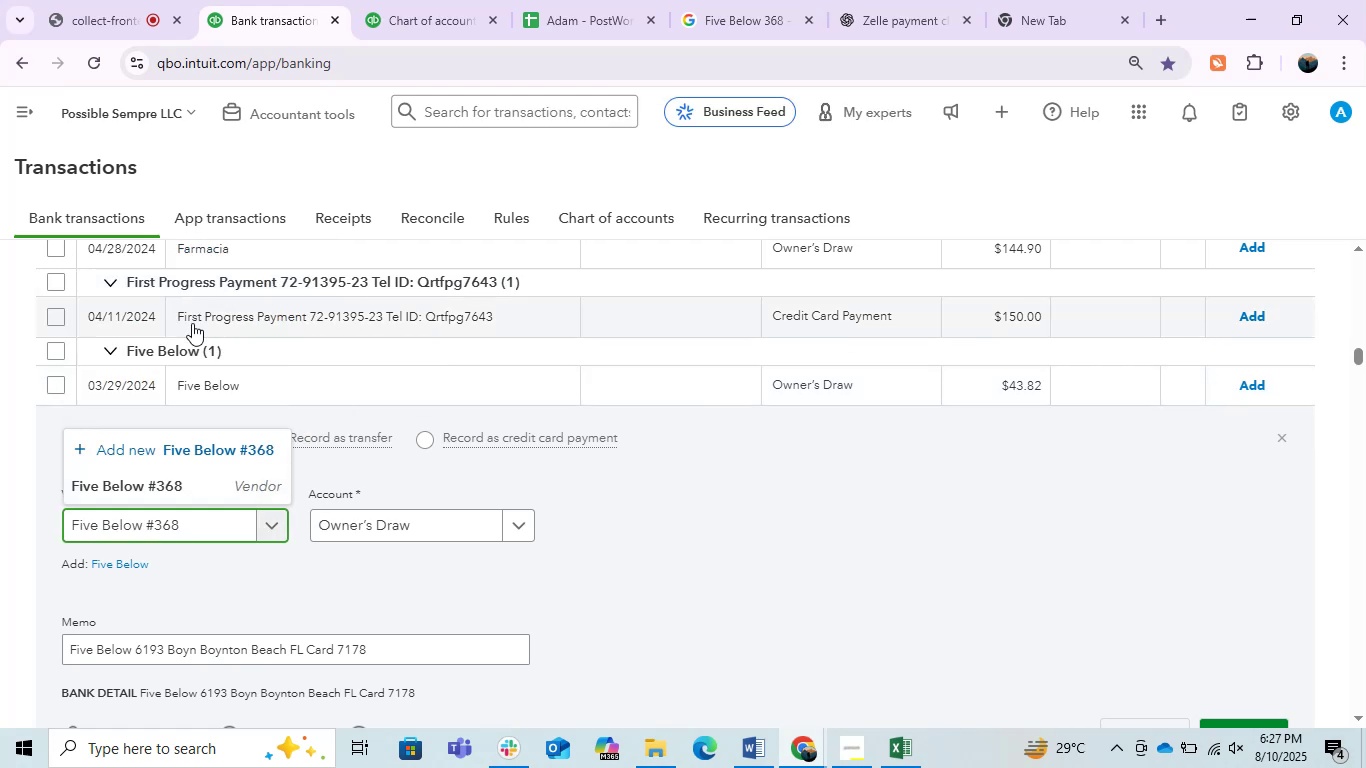 
left_click([197, 478])
 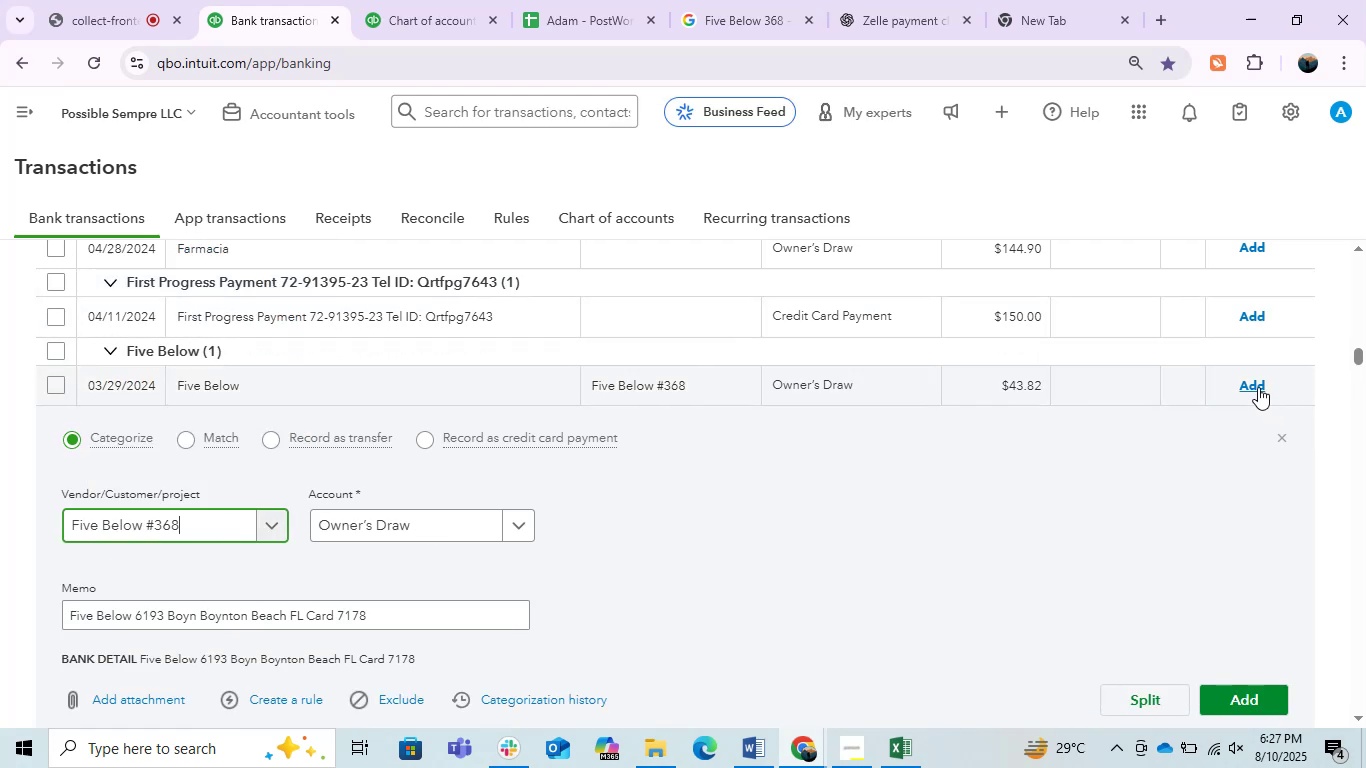 
left_click([1258, 387])
 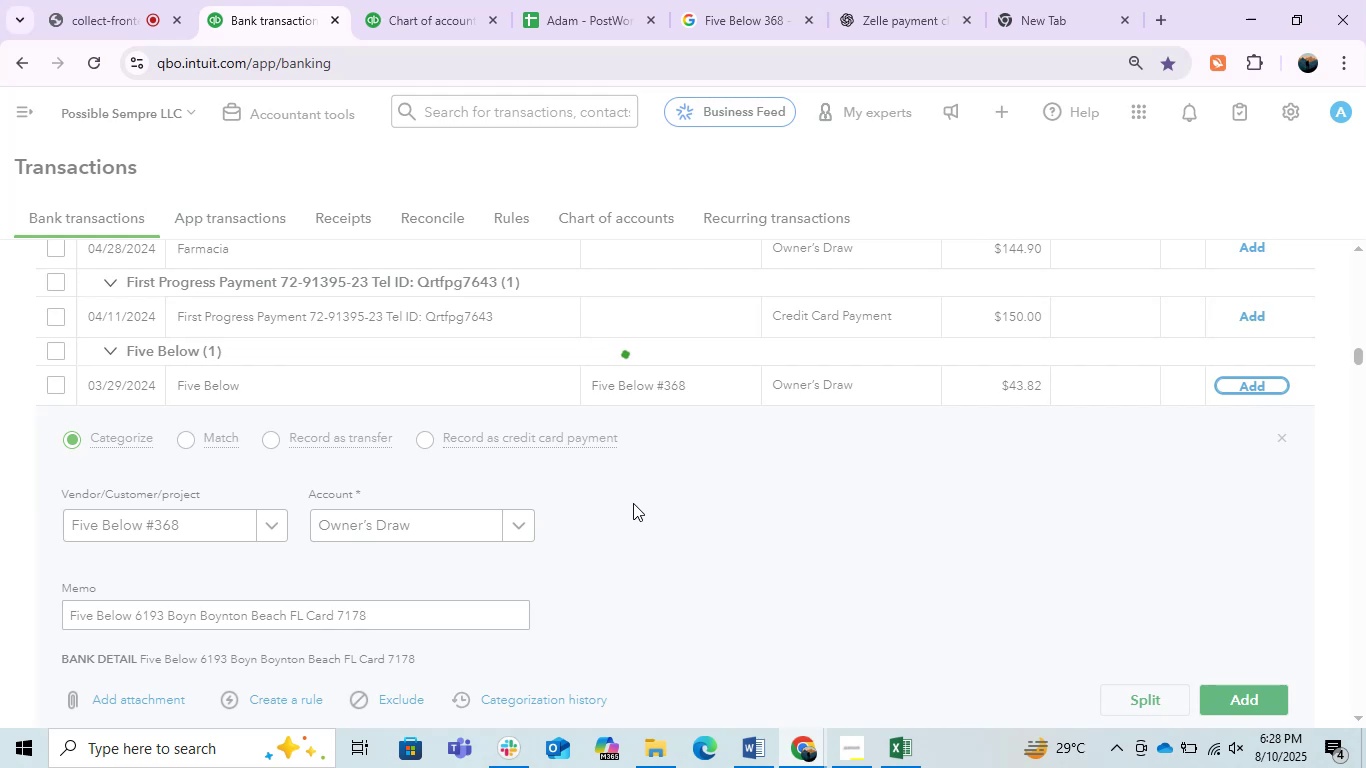 
wait(5.78)
 